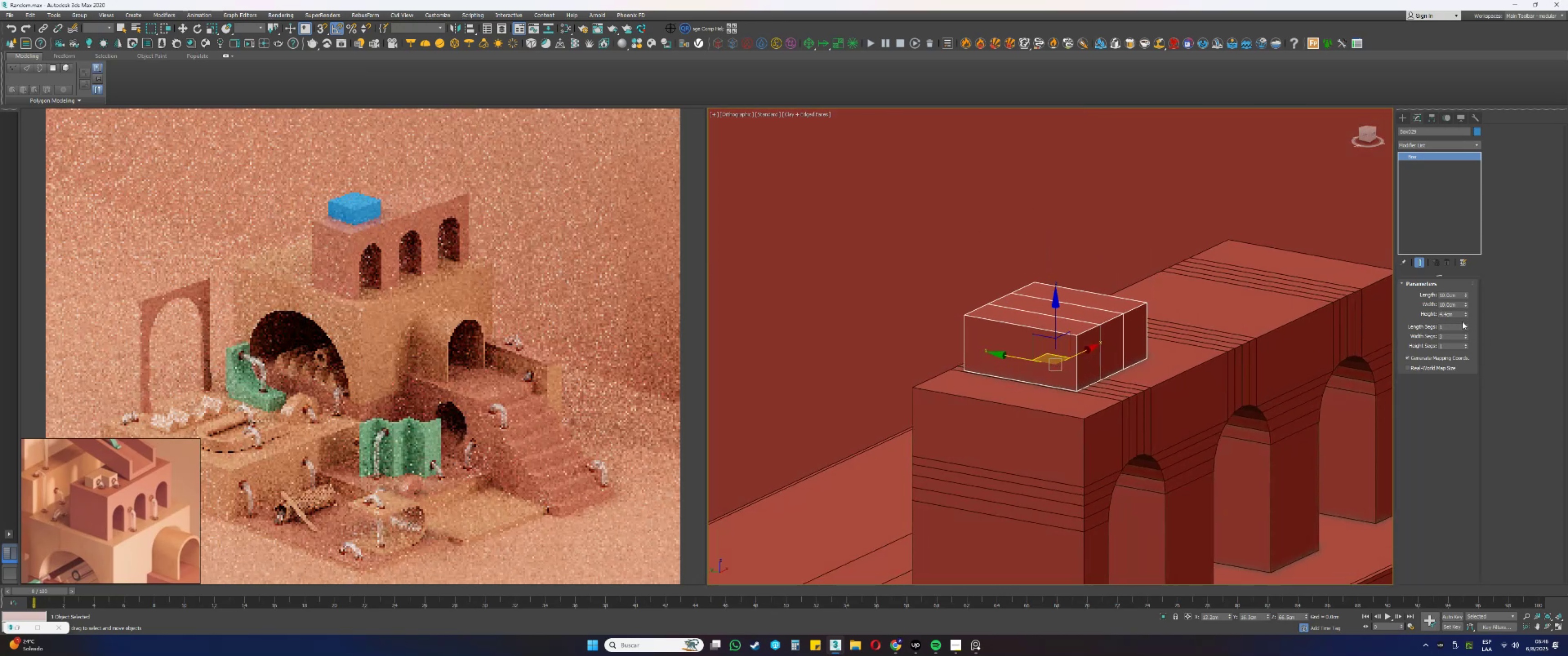 
left_click_drag(start_coordinate=[1457, 317], to_coordinate=[1417, 315])
 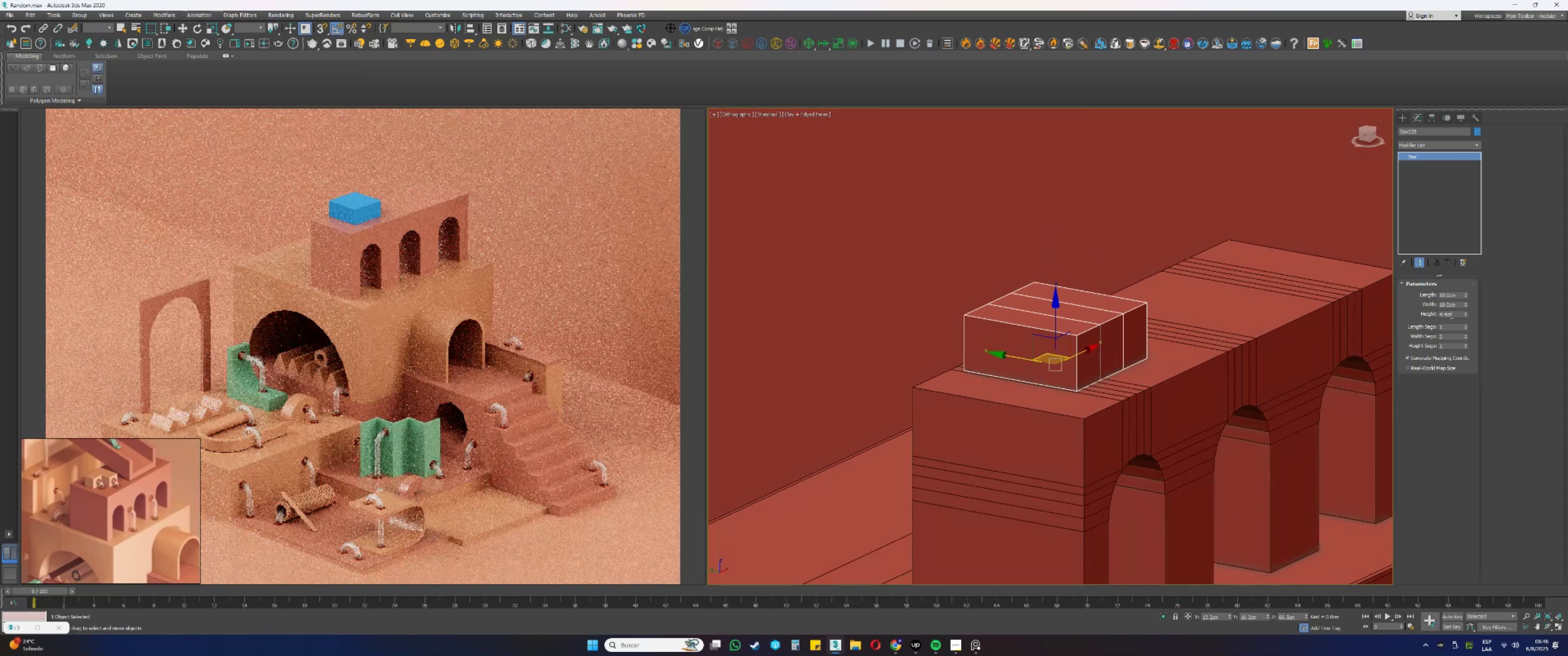 
left_click_drag(start_coordinate=[1456, 315], to_coordinate=[1424, 313])
 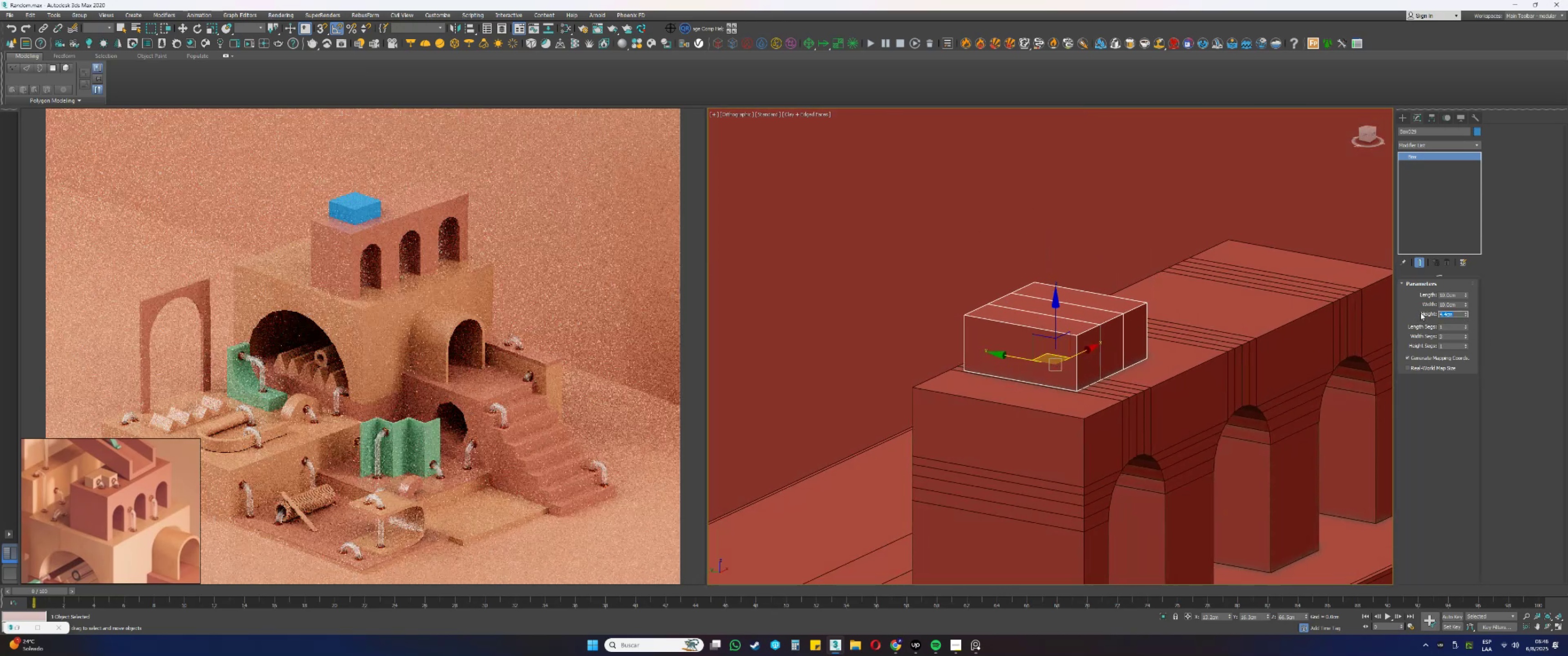 
key(Numpad5)
 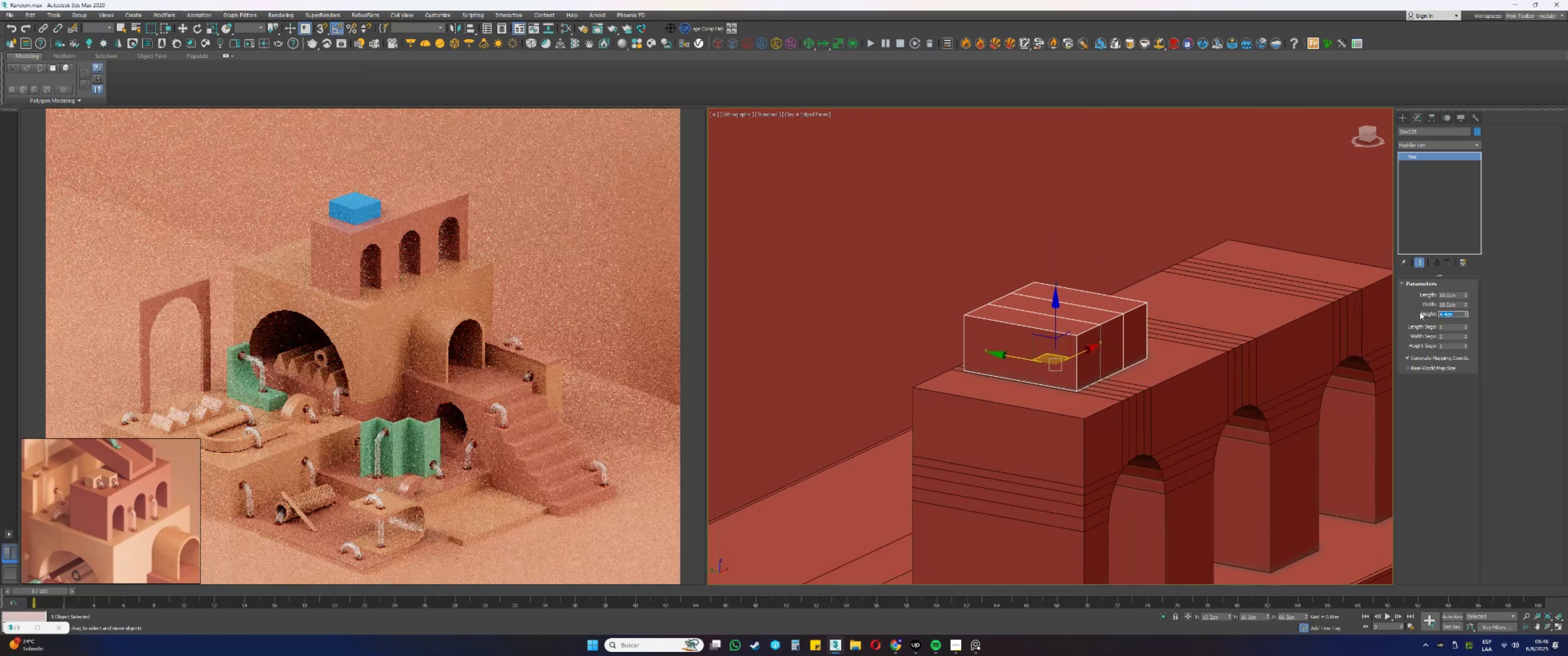 
key(NumpadEnter)
 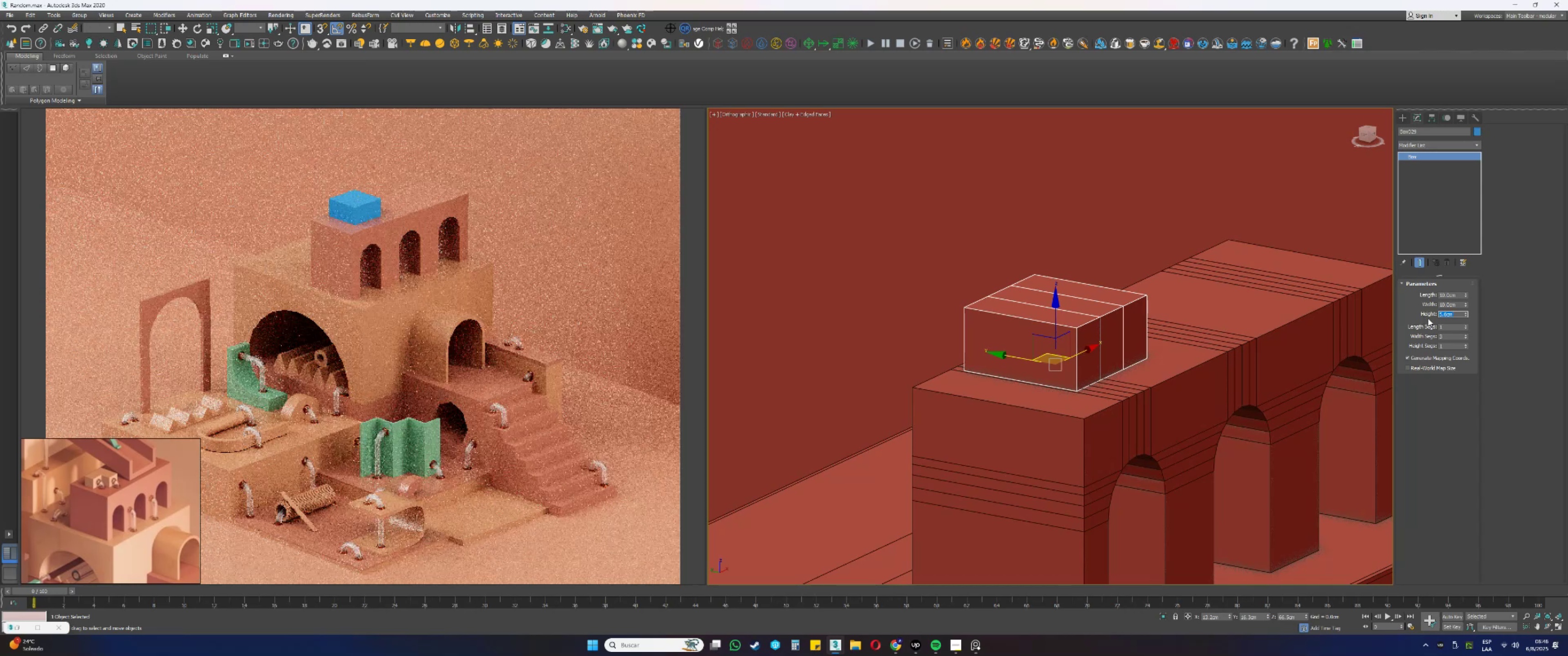 
left_click_drag(start_coordinate=[1460, 294], to_coordinate=[1432, 291])
 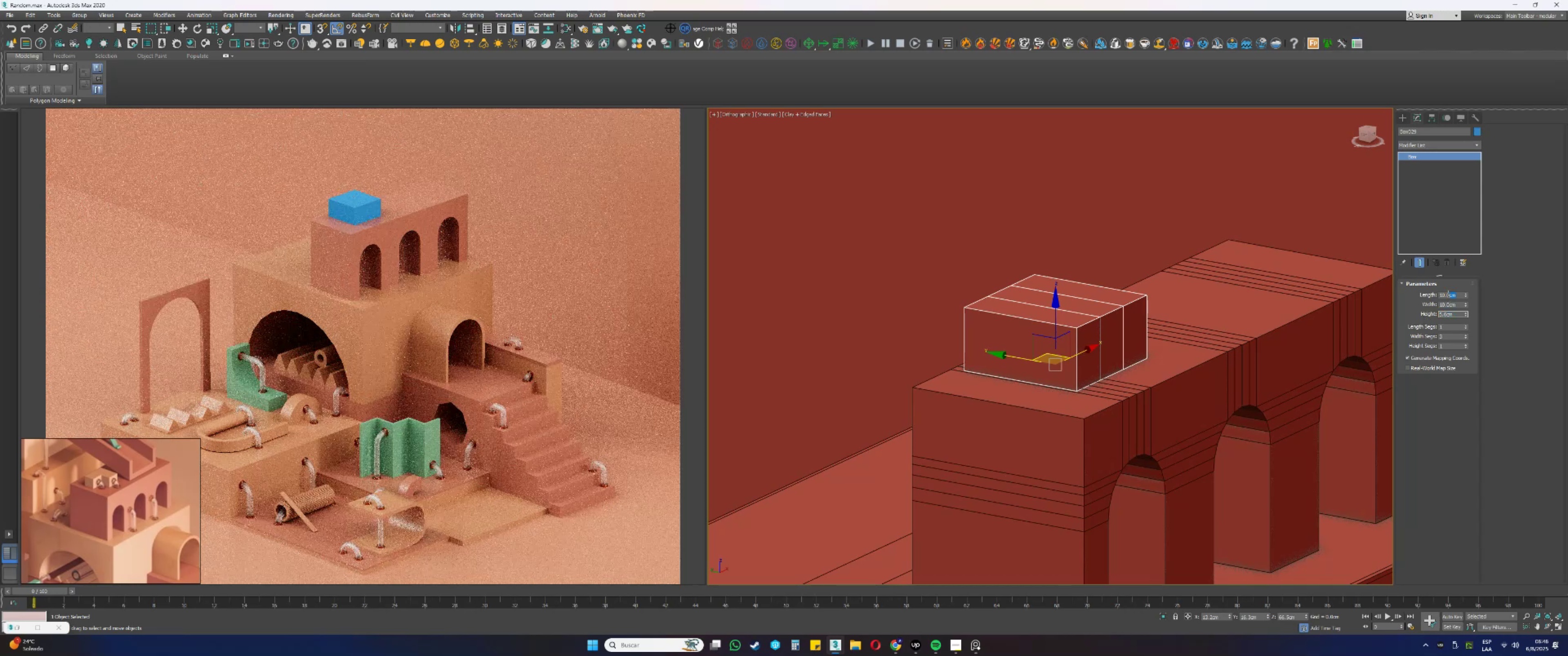 
key(Numpad5)
 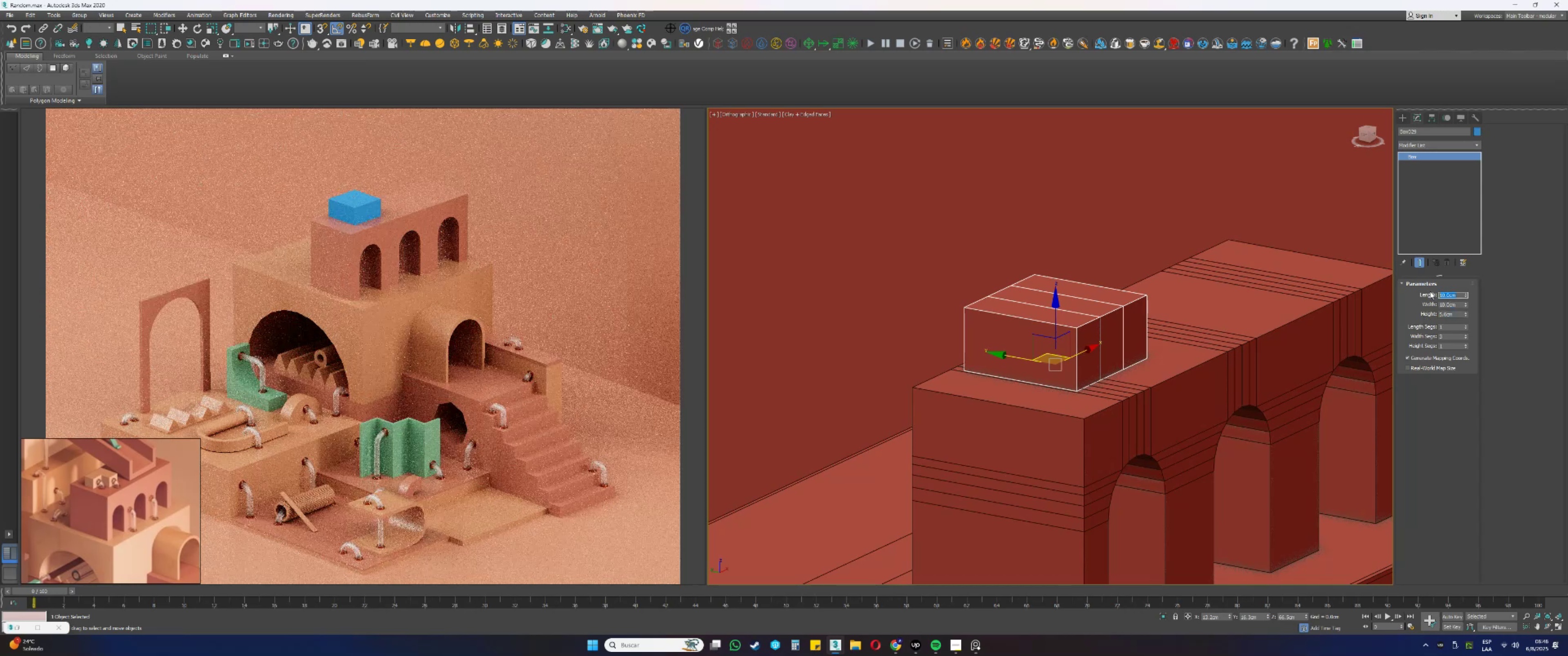 
key(NumpadEnter)
 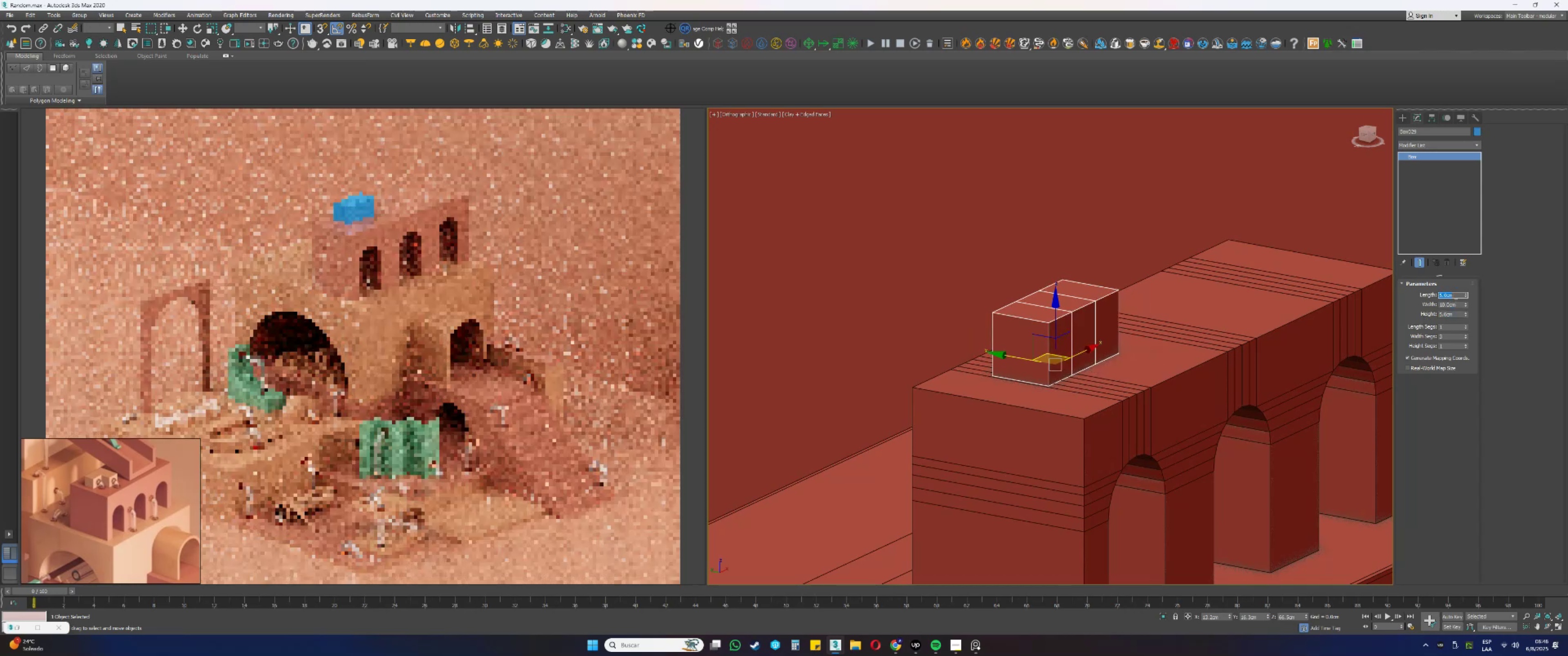 
left_click_drag(start_coordinate=[1459, 302], to_coordinate=[1426, 299])
 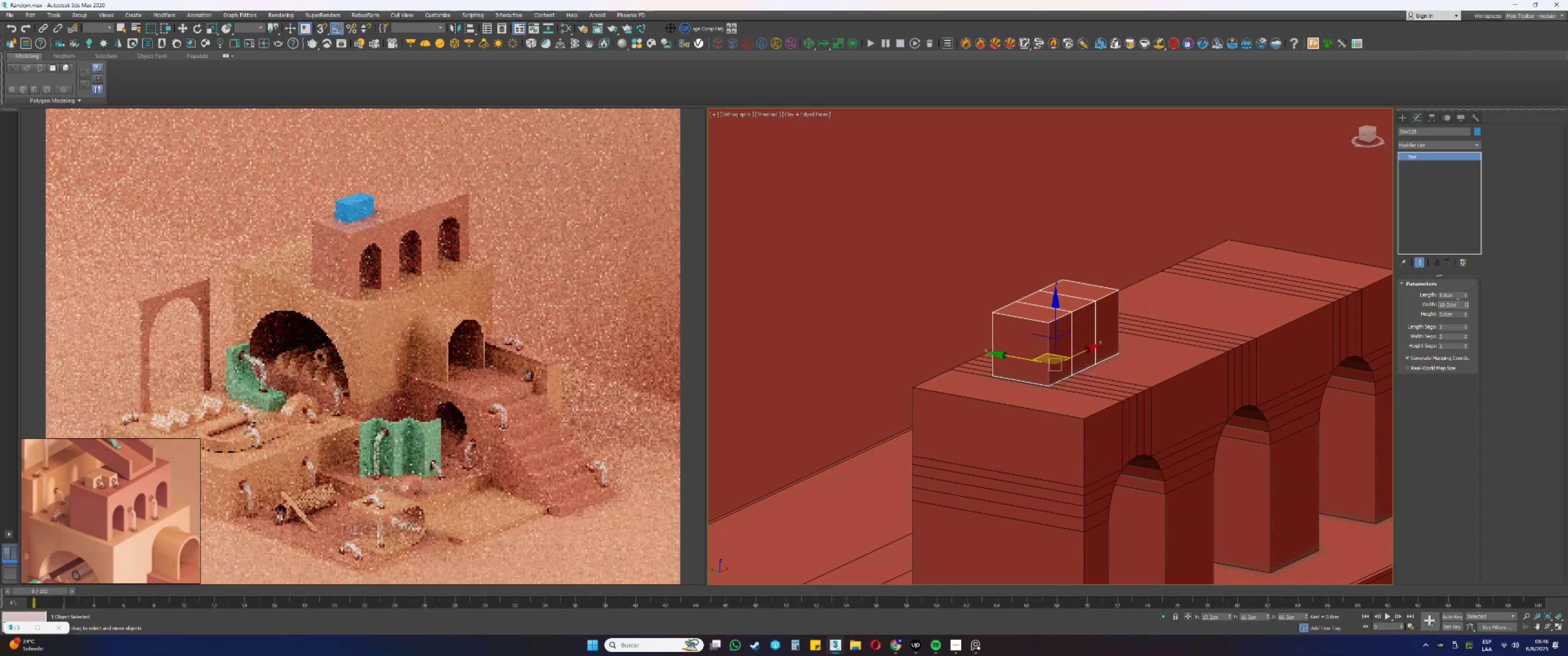 
key(Numpad5)
 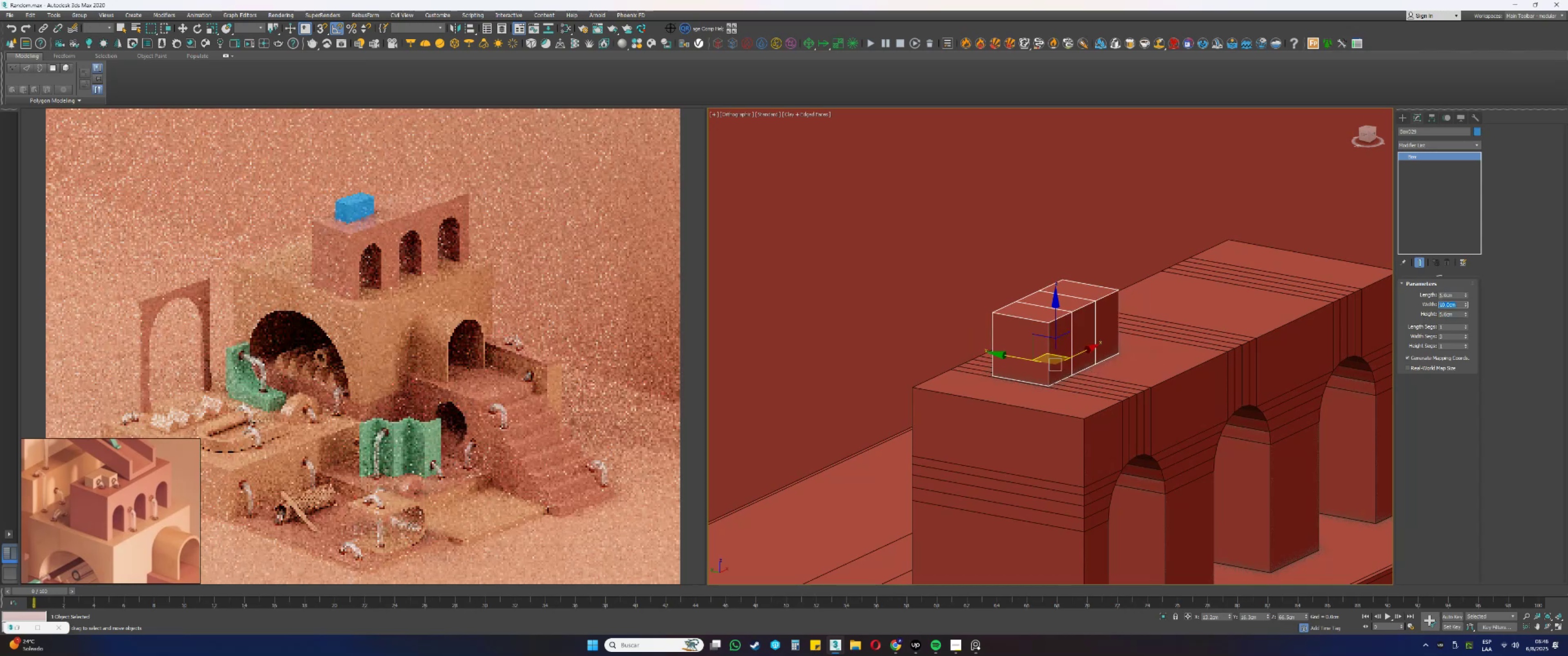 
key(NumpadEnter)
 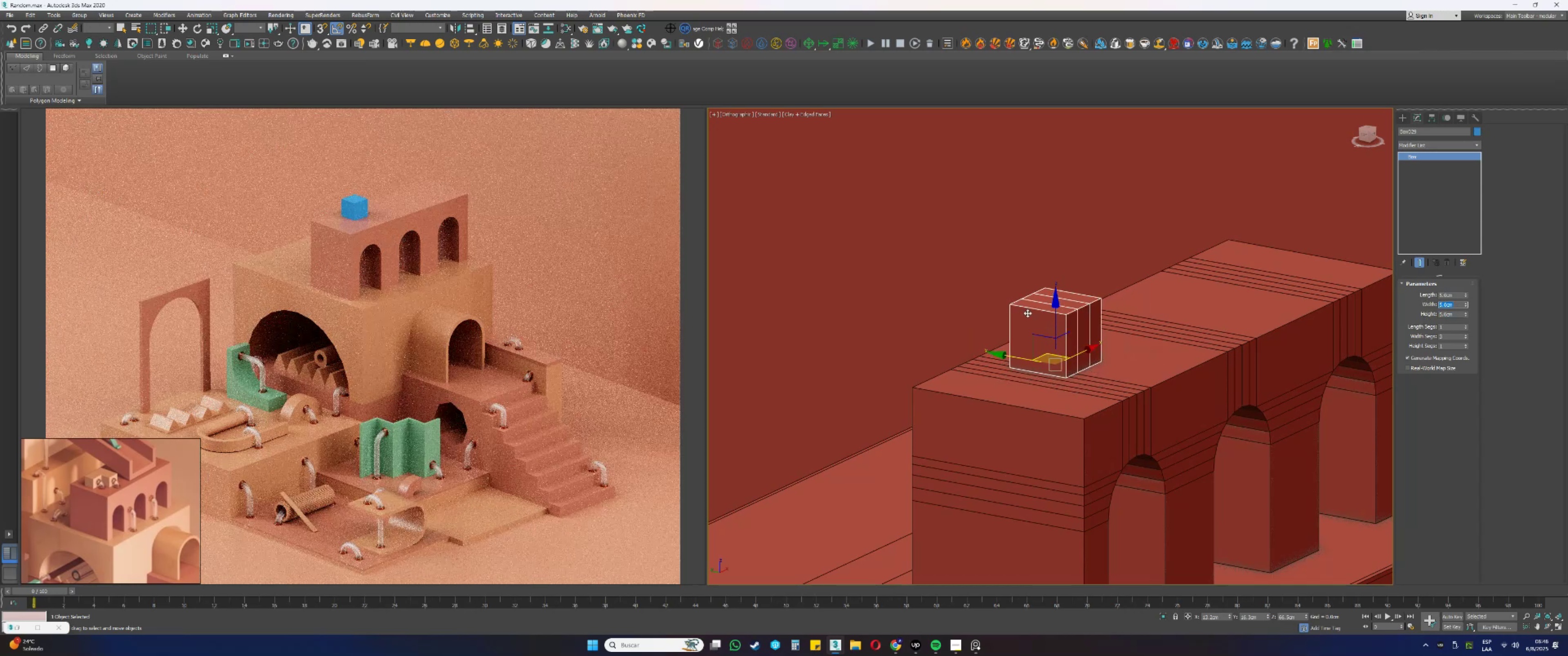 
wait(5.24)
 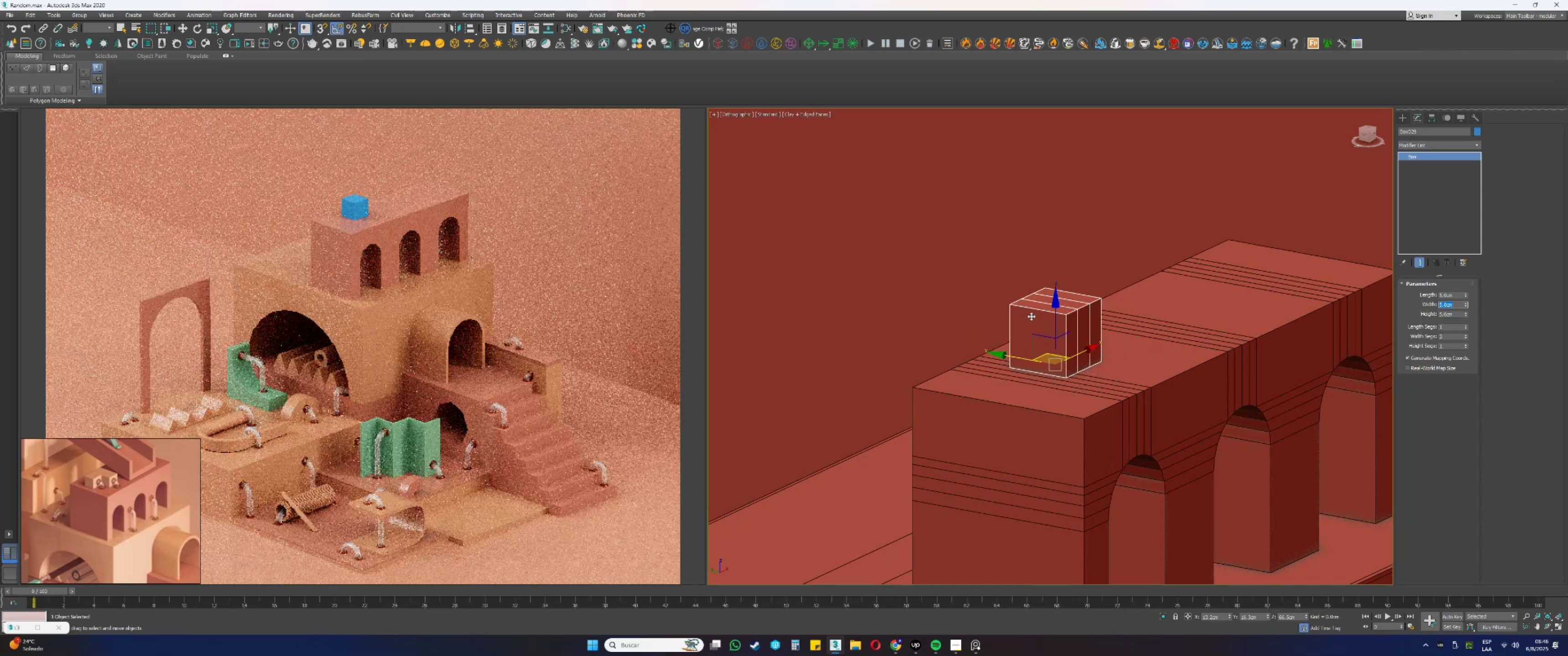 
scroll: coordinate [1028, 314], scroll_direction: up, amount: 1.0
 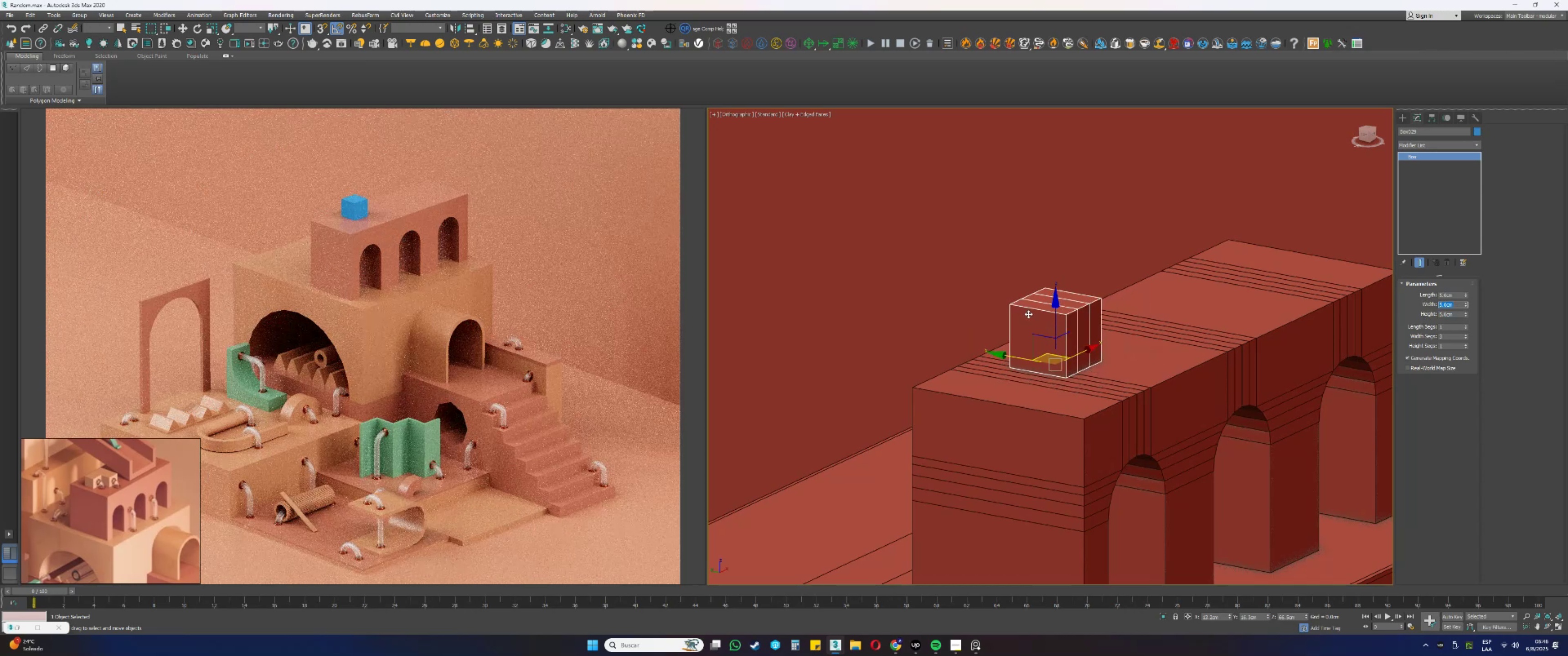 
hold_key(key=AltLeft, duration=0.52)
 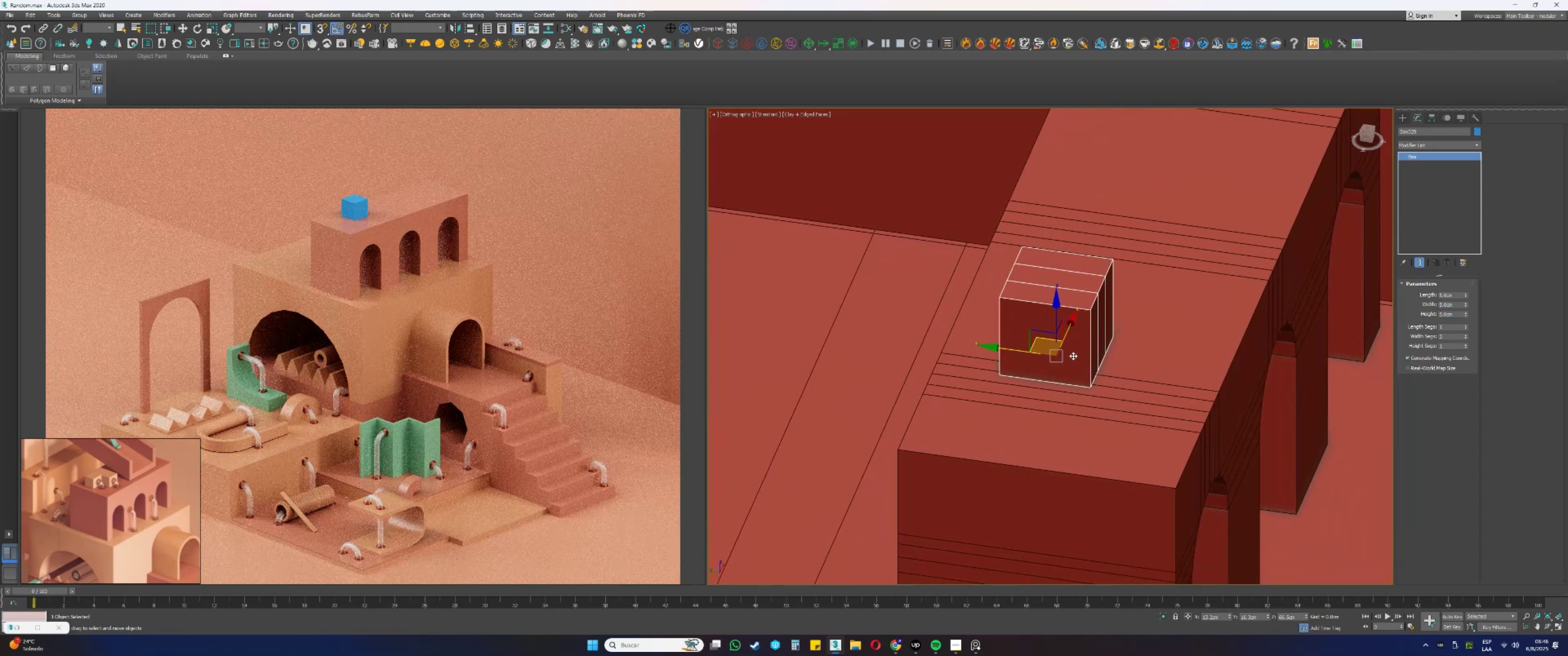 
key(Alt+AltLeft)
 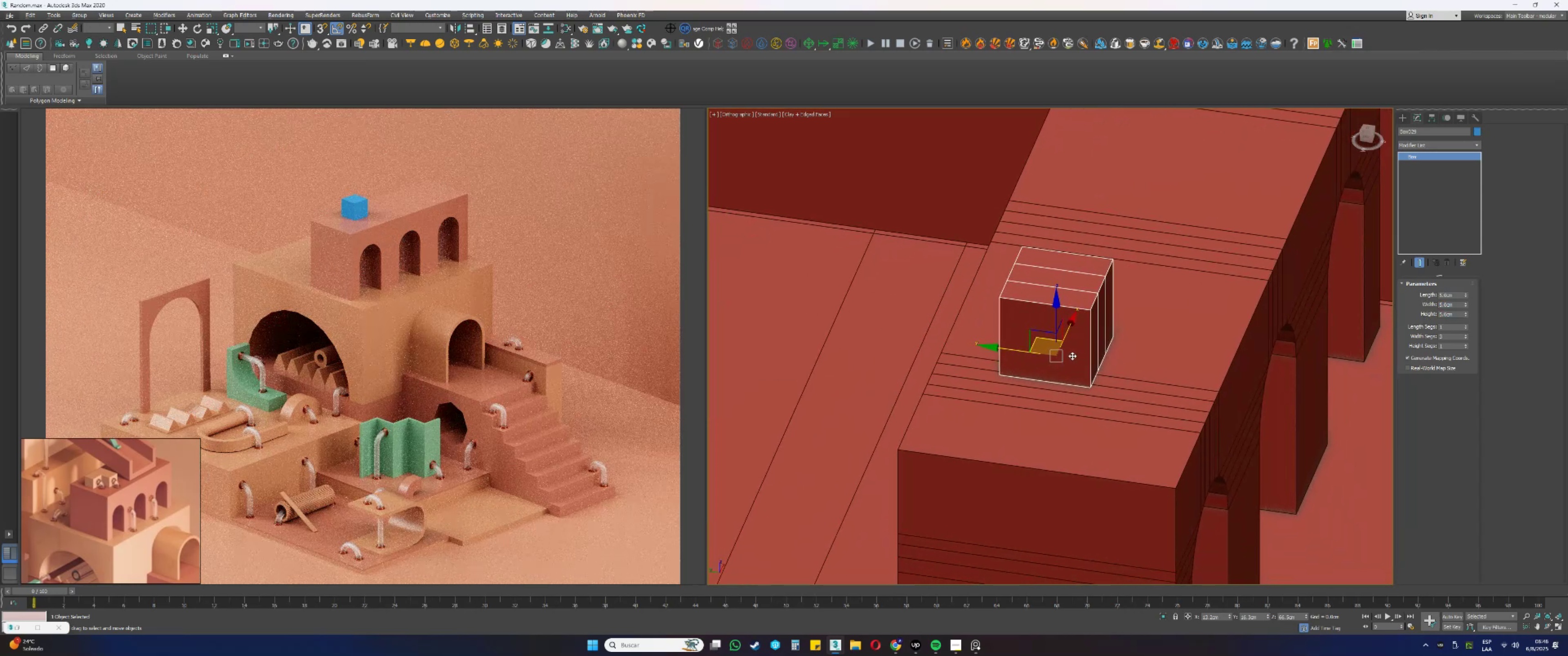 
scroll: coordinate [1072, 355], scroll_direction: down, amount: 1.0
 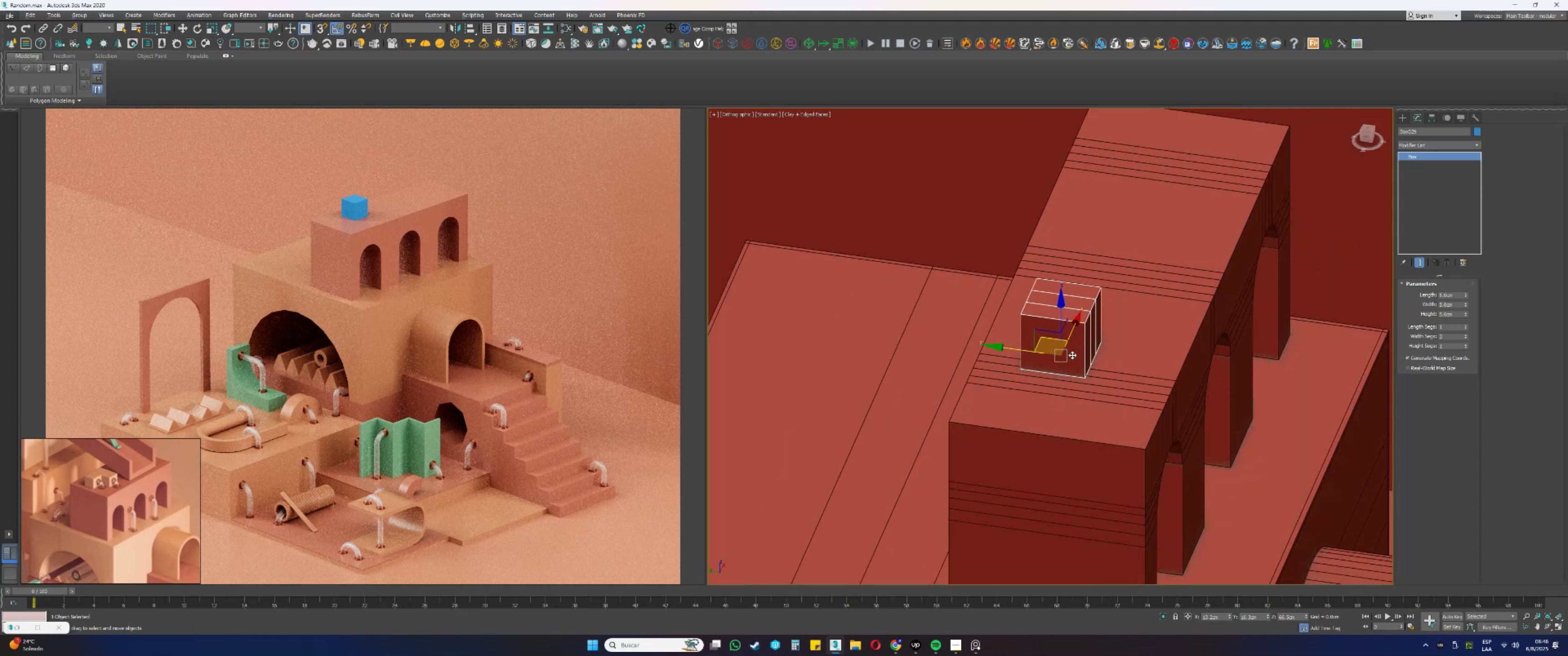 
key(Alt+AltLeft)
 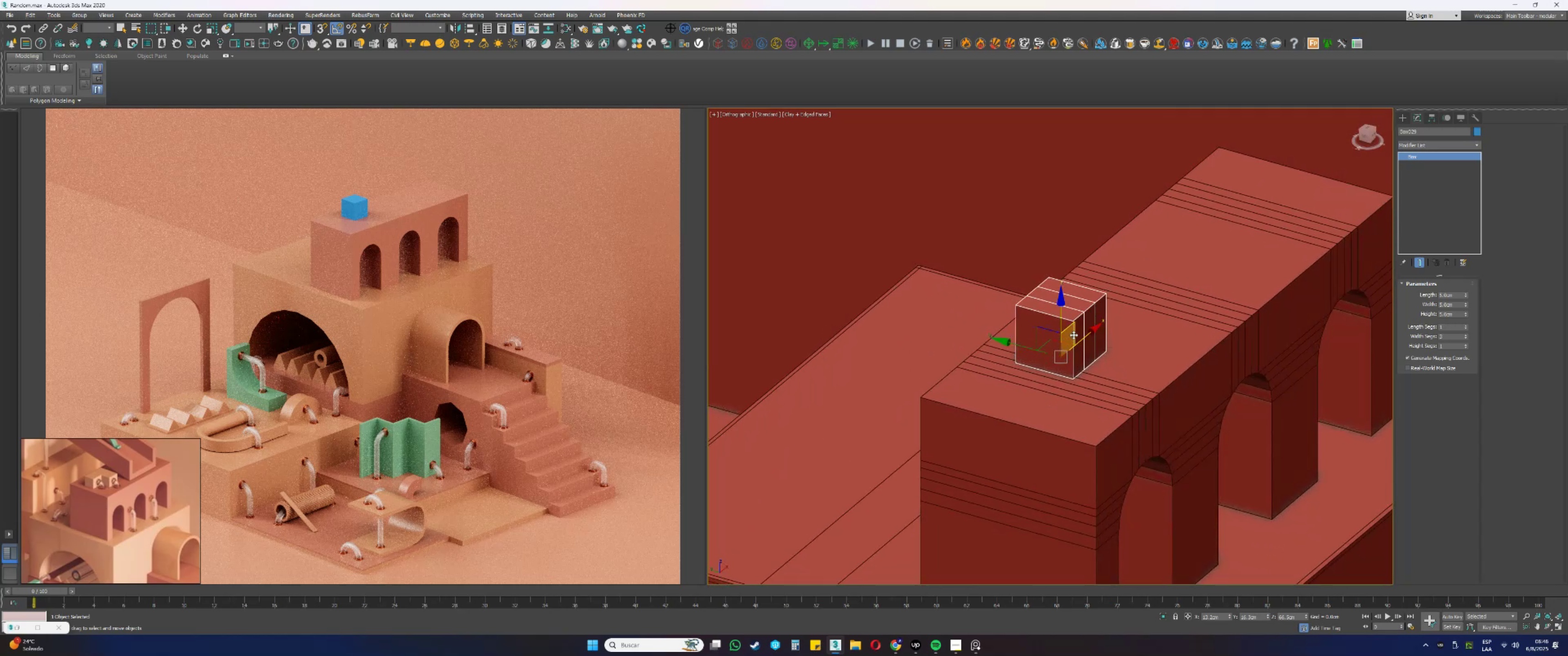 
hold_key(key=ShiftLeft, duration=0.41)
left_click_drag(start_coordinate=[1088, 335], to_coordinate=[1013, 373])
 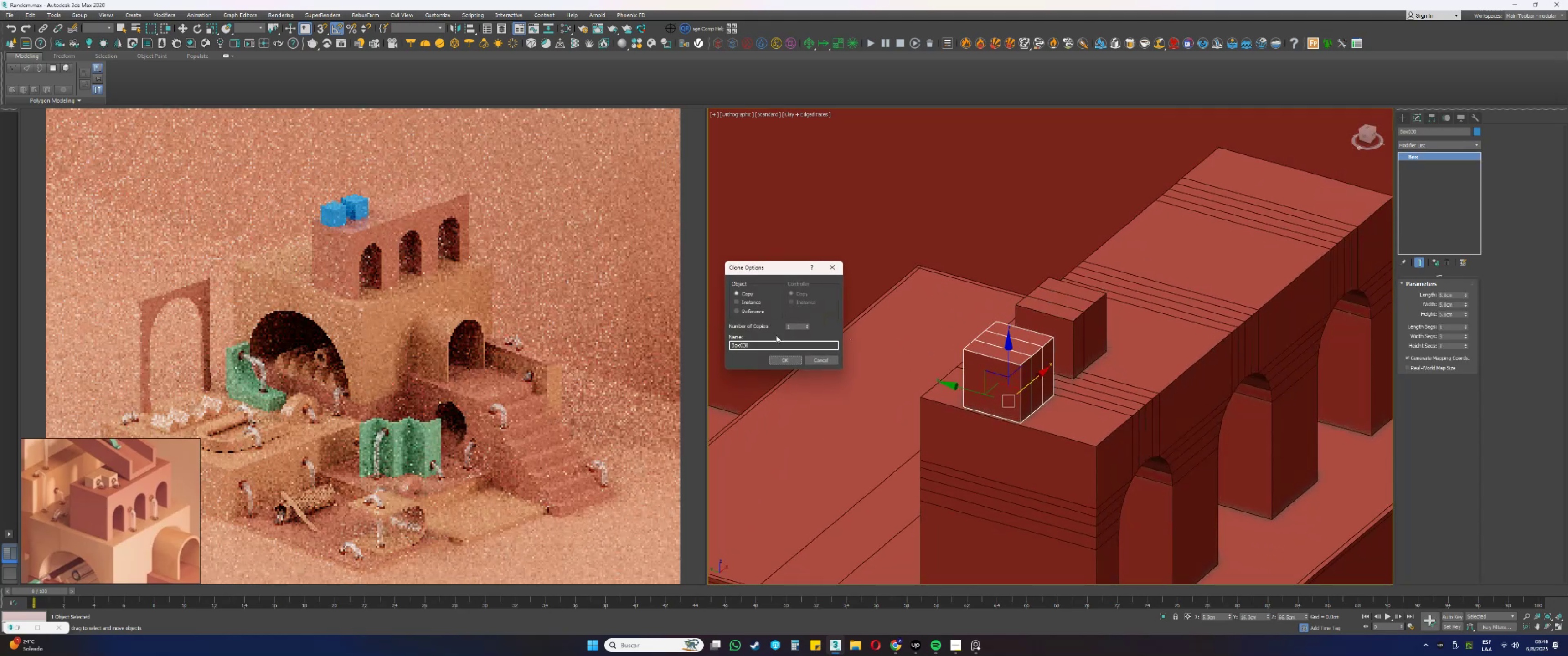 
left_click([776, 359])
 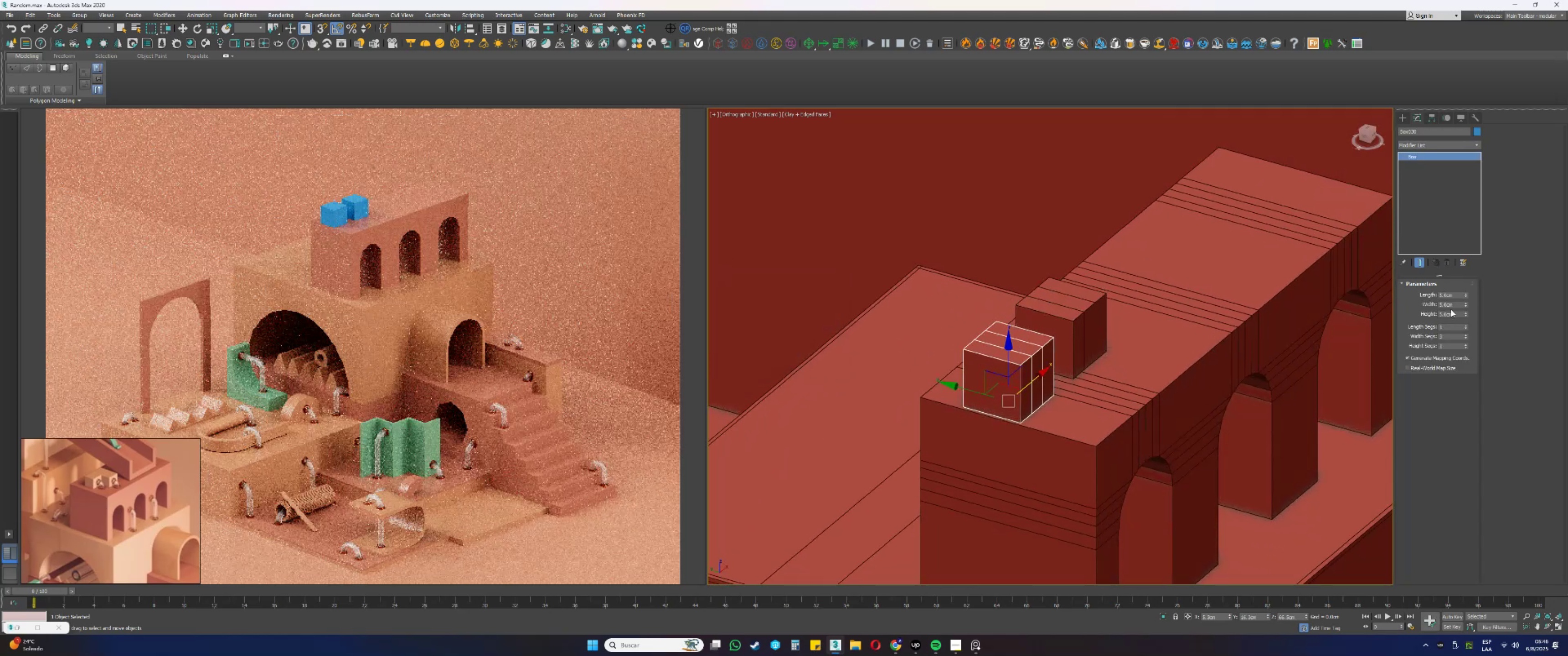 
left_click_drag(start_coordinate=[1465, 304], to_coordinate=[1467, 288])
 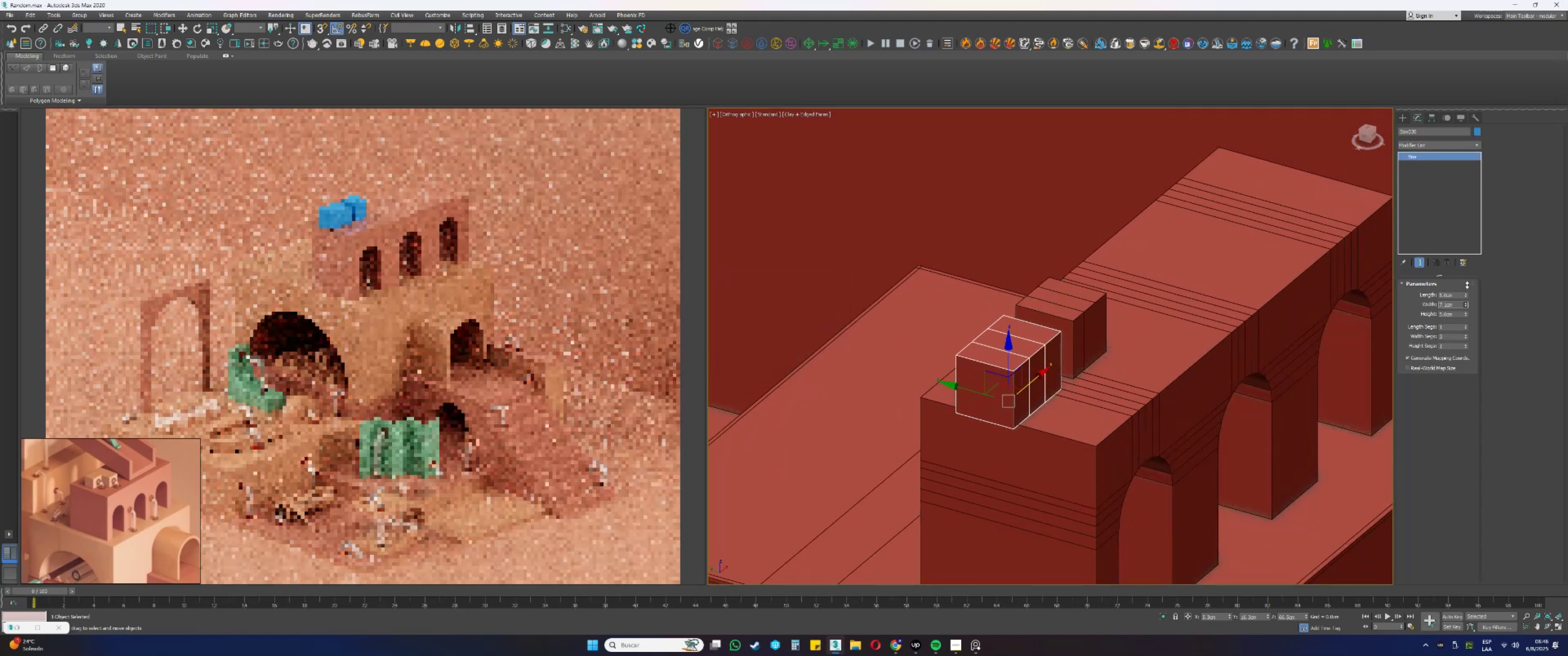 
key(Control+ControlLeft)
 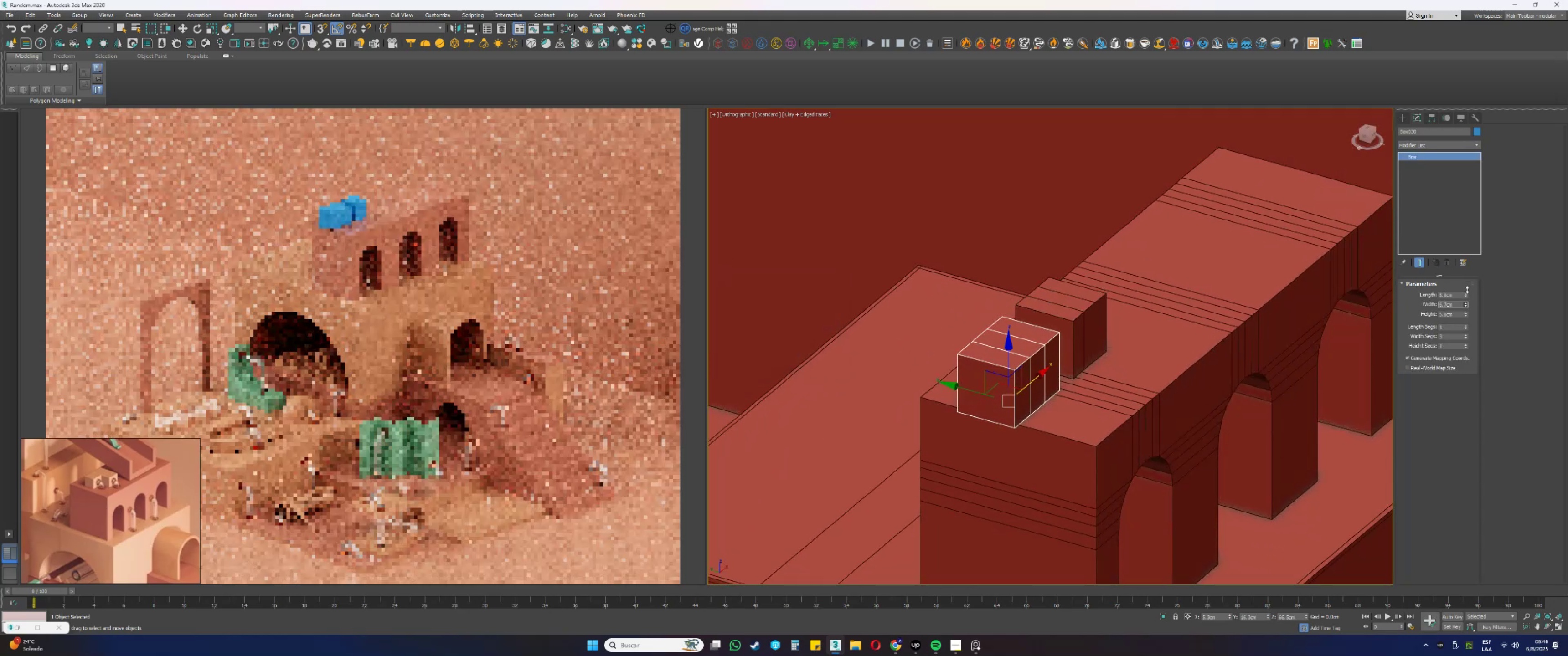 
key(Control+Z)
 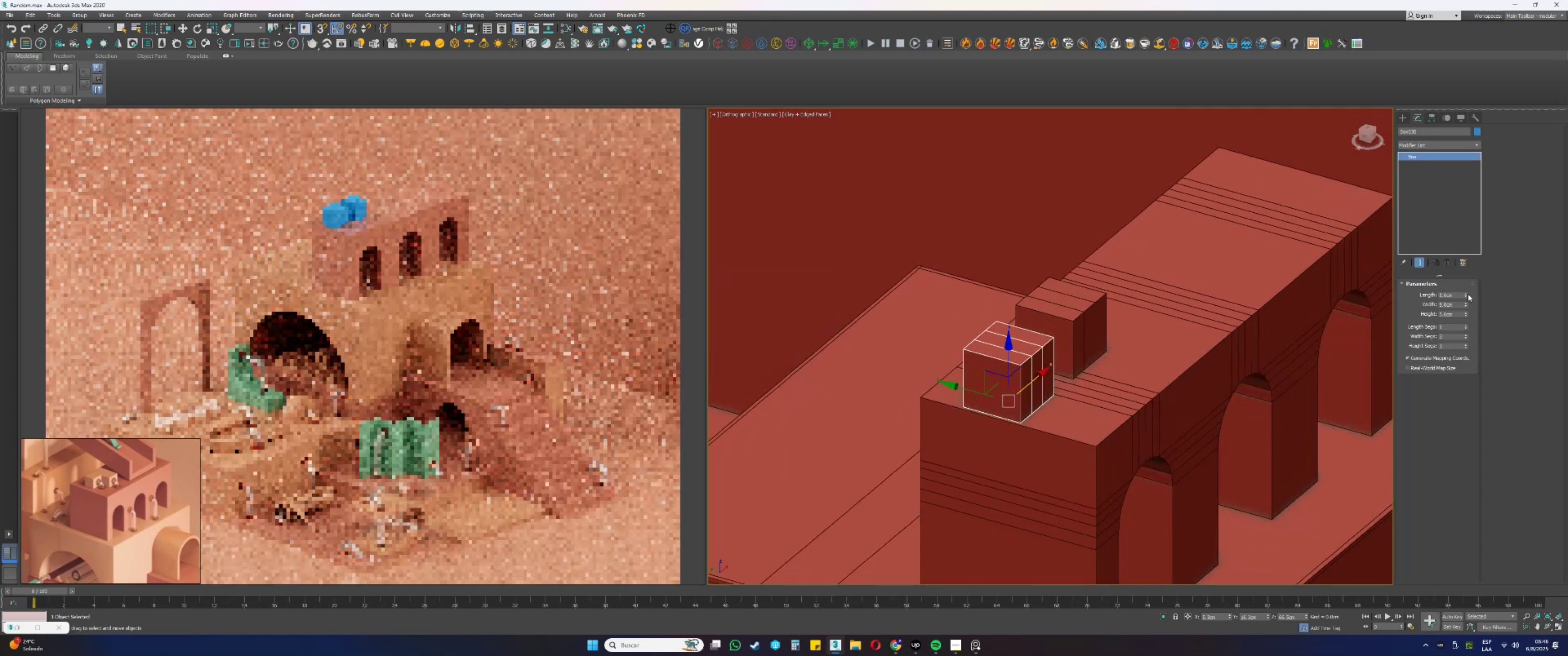 
left_click_drag(start_coordinate=[1466, 294], to_coordinate=[1465, 283])
 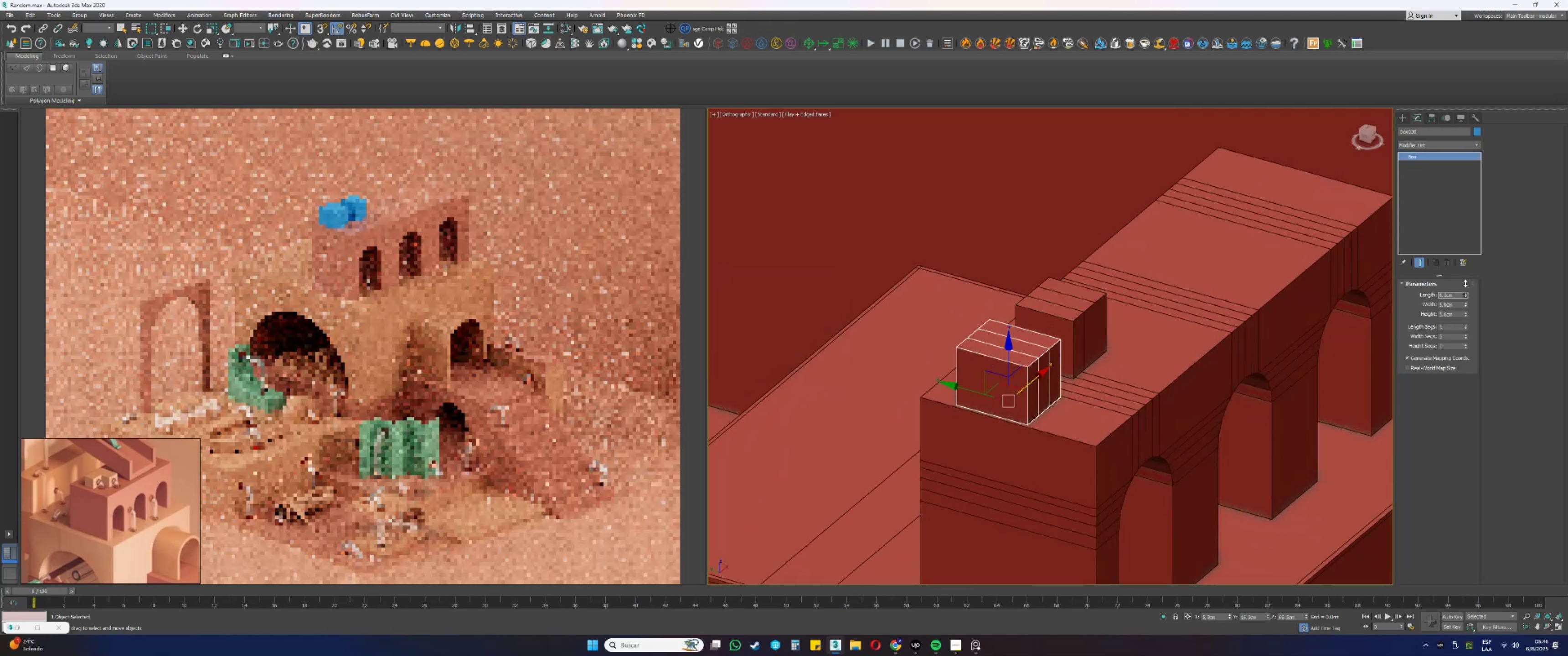 
key(Control+ControlLeft)
 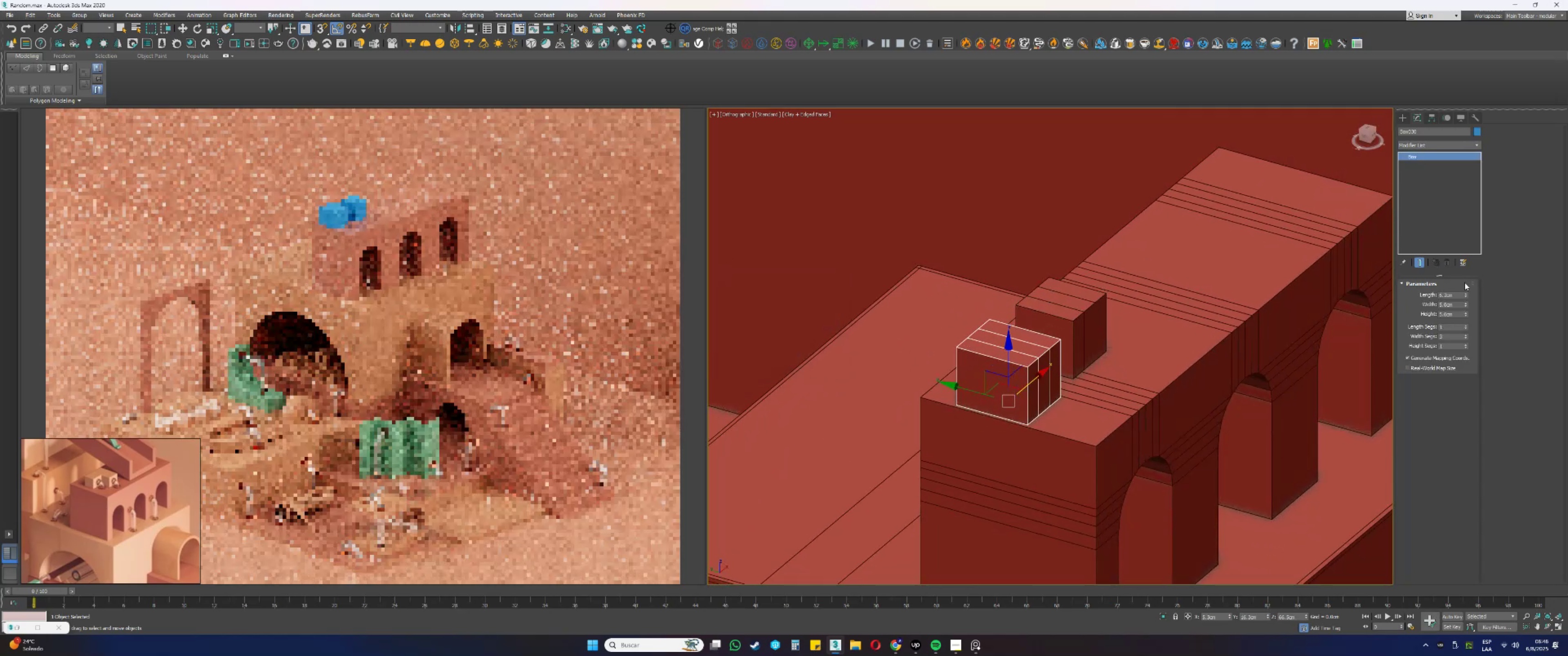 
key(Control+Z)
 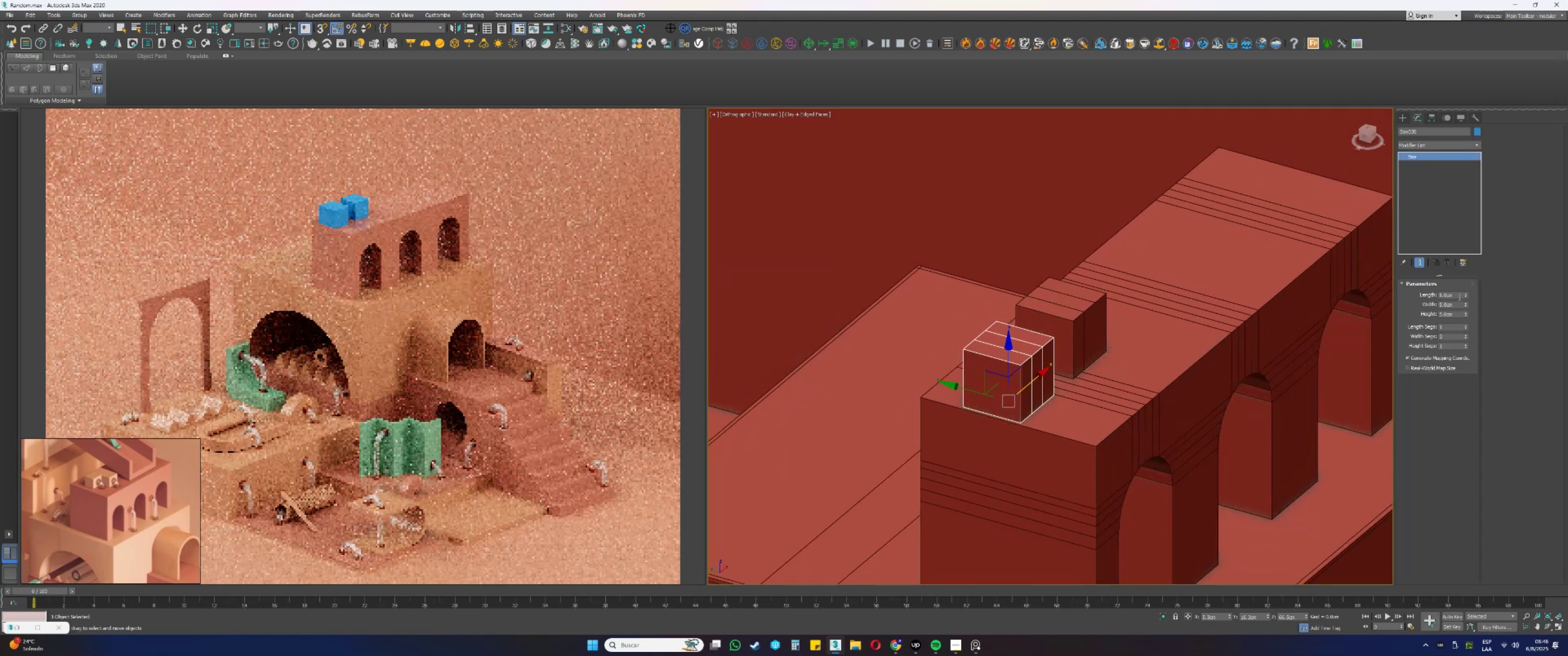 
left_click_drag(start_coordinate=[1457, 297], to_coordinate=[1408, 297])
 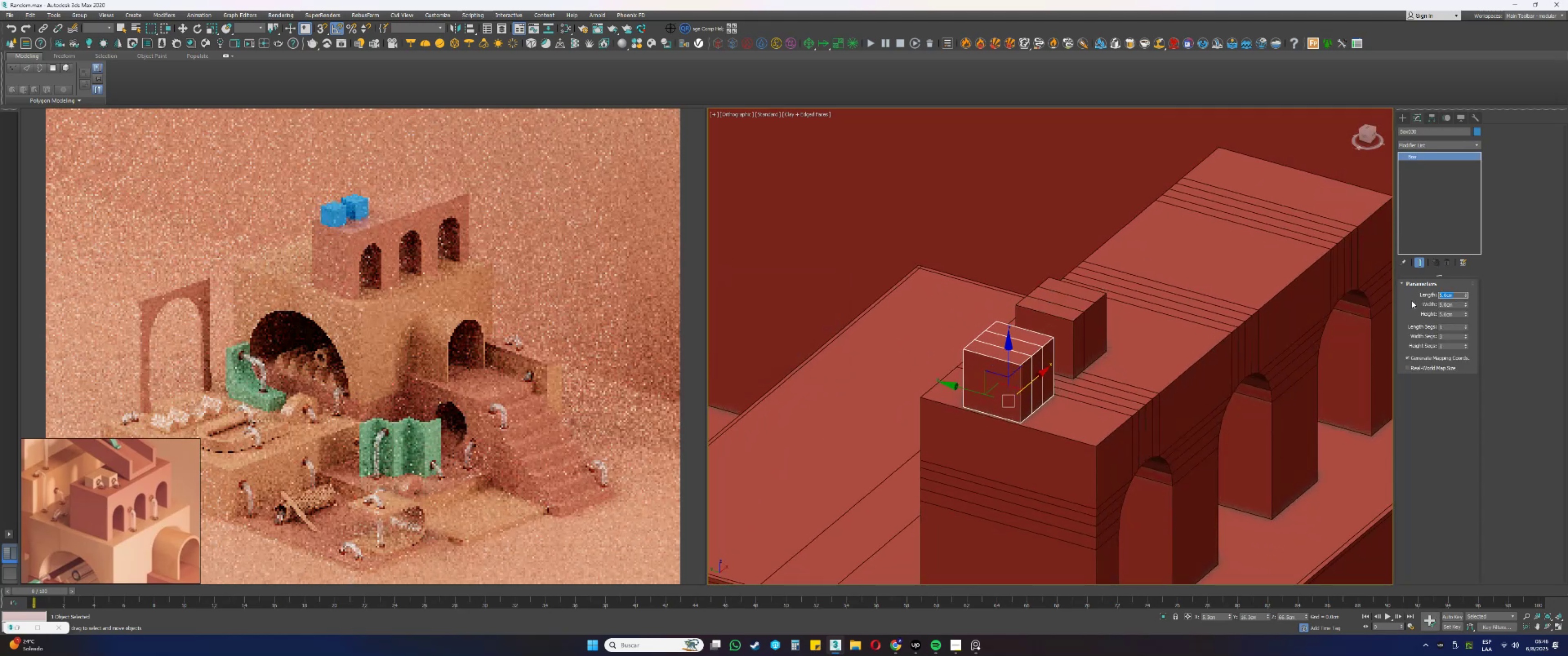 
key(Numpad1)
 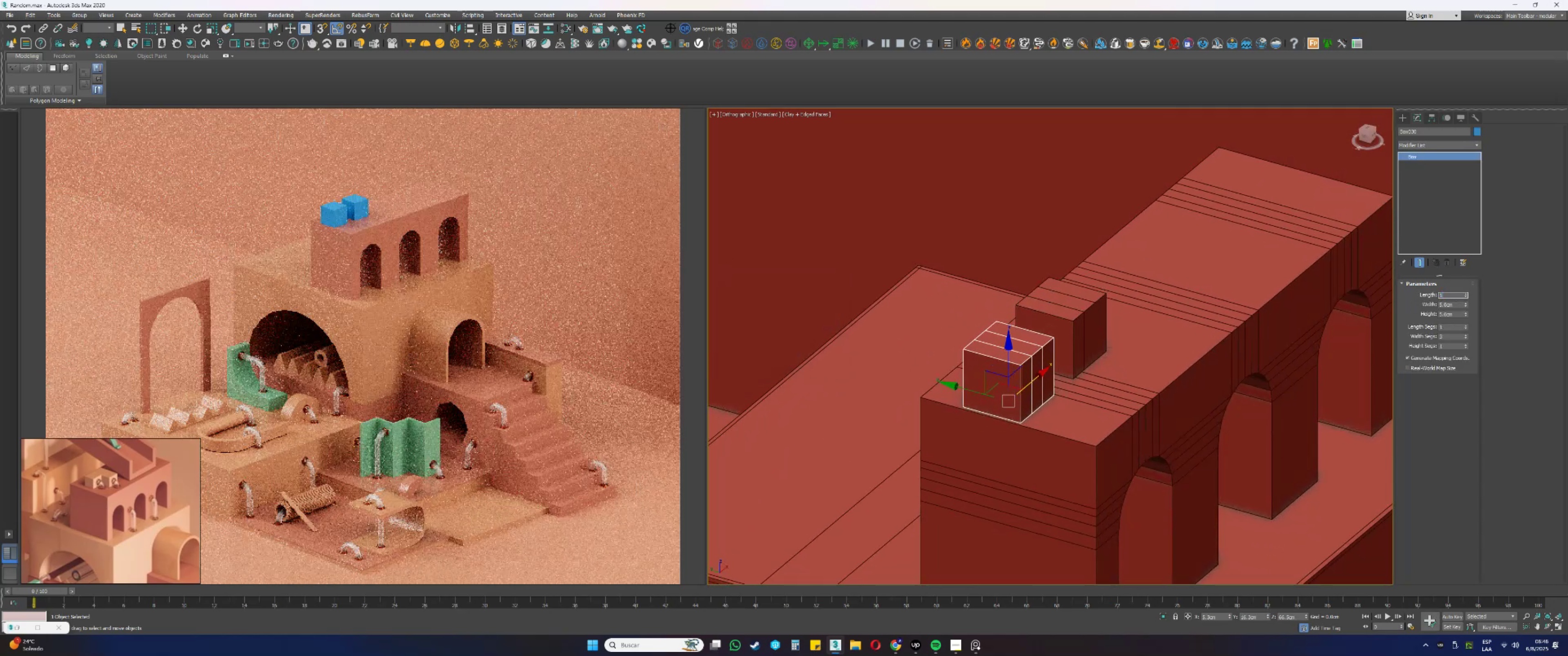 
key(Numpad5)
 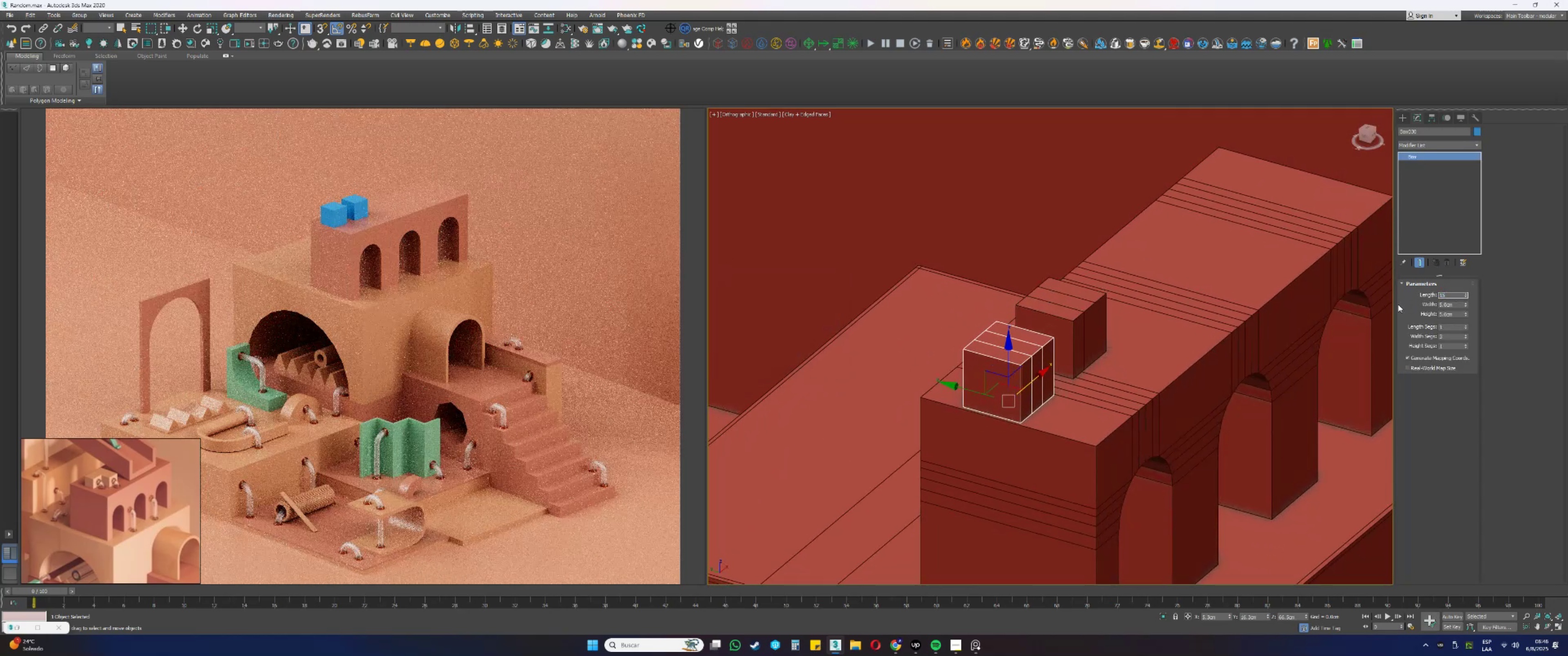 
key(Numpad0)
 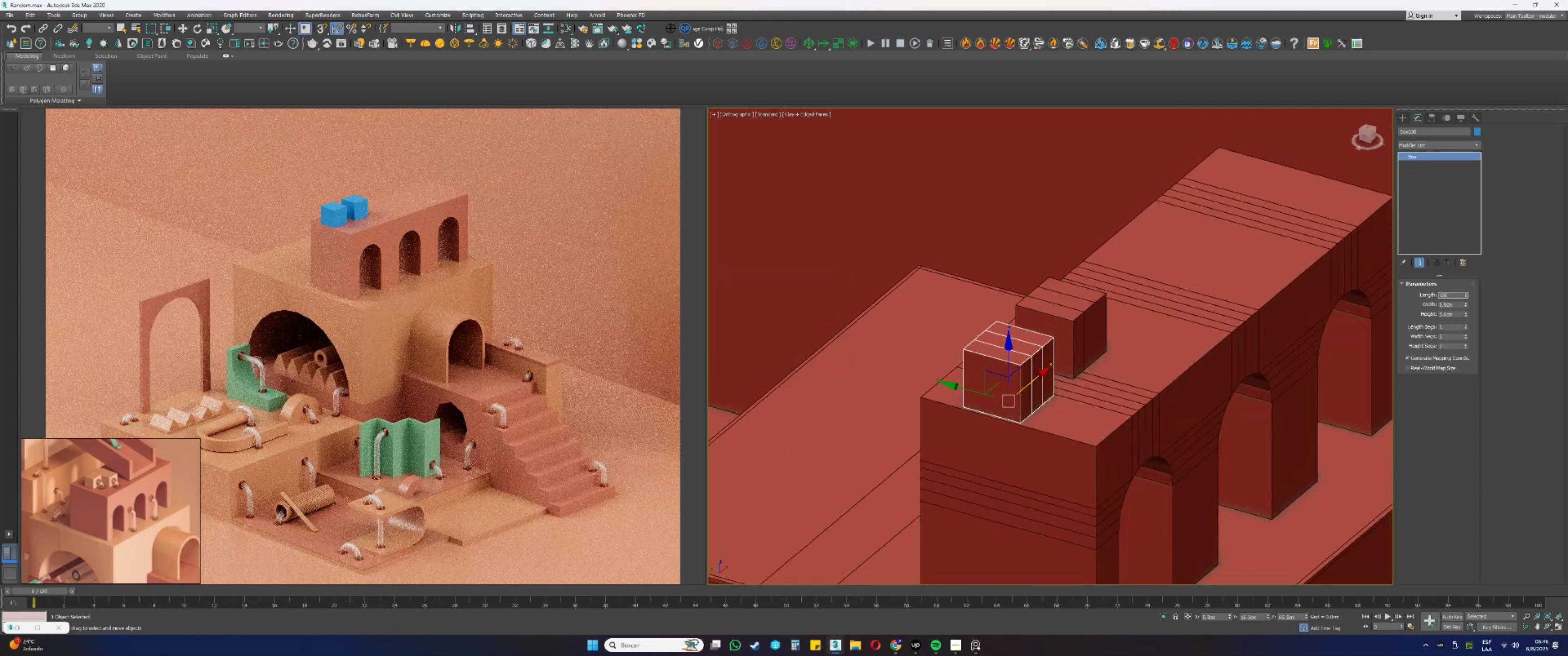 
key(NumpadEnter)
 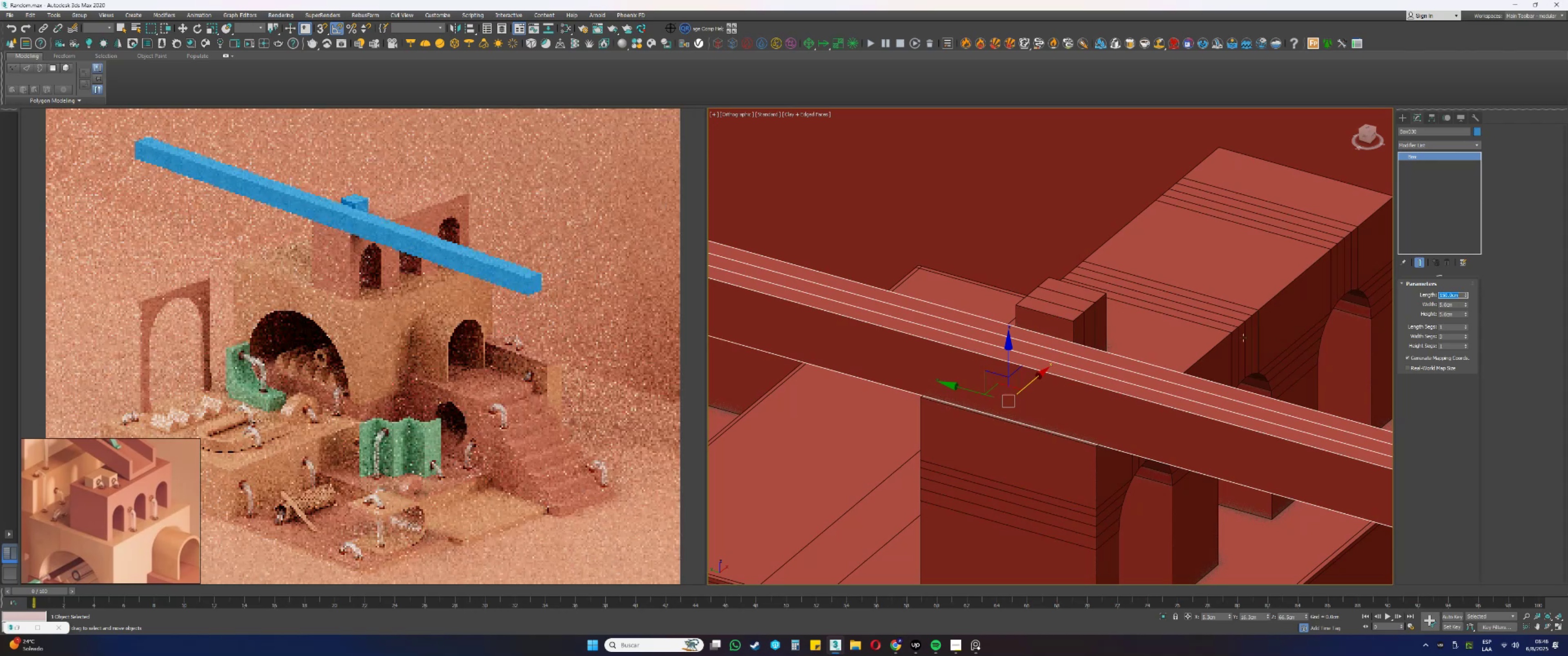 
key(Numpad1)
 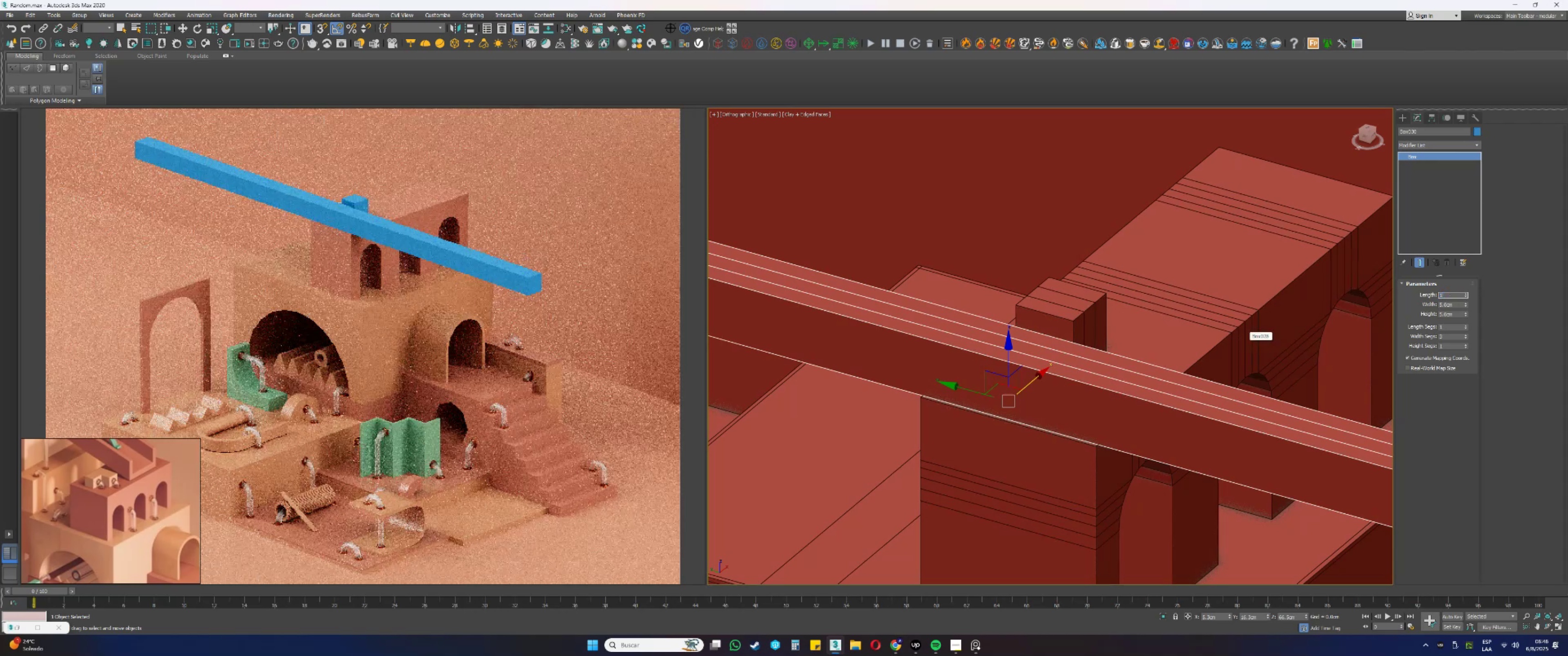 
key(Numpad5)
 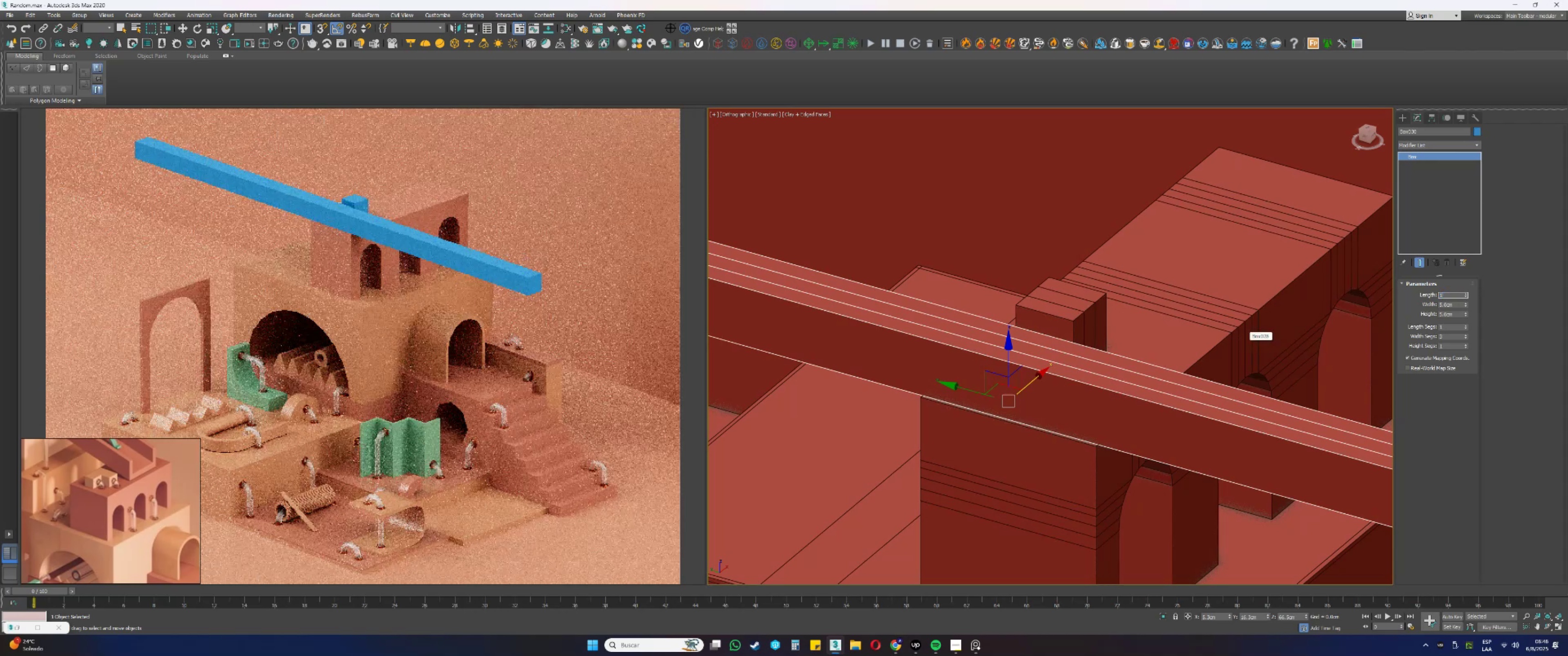 
key(Numpad0)
 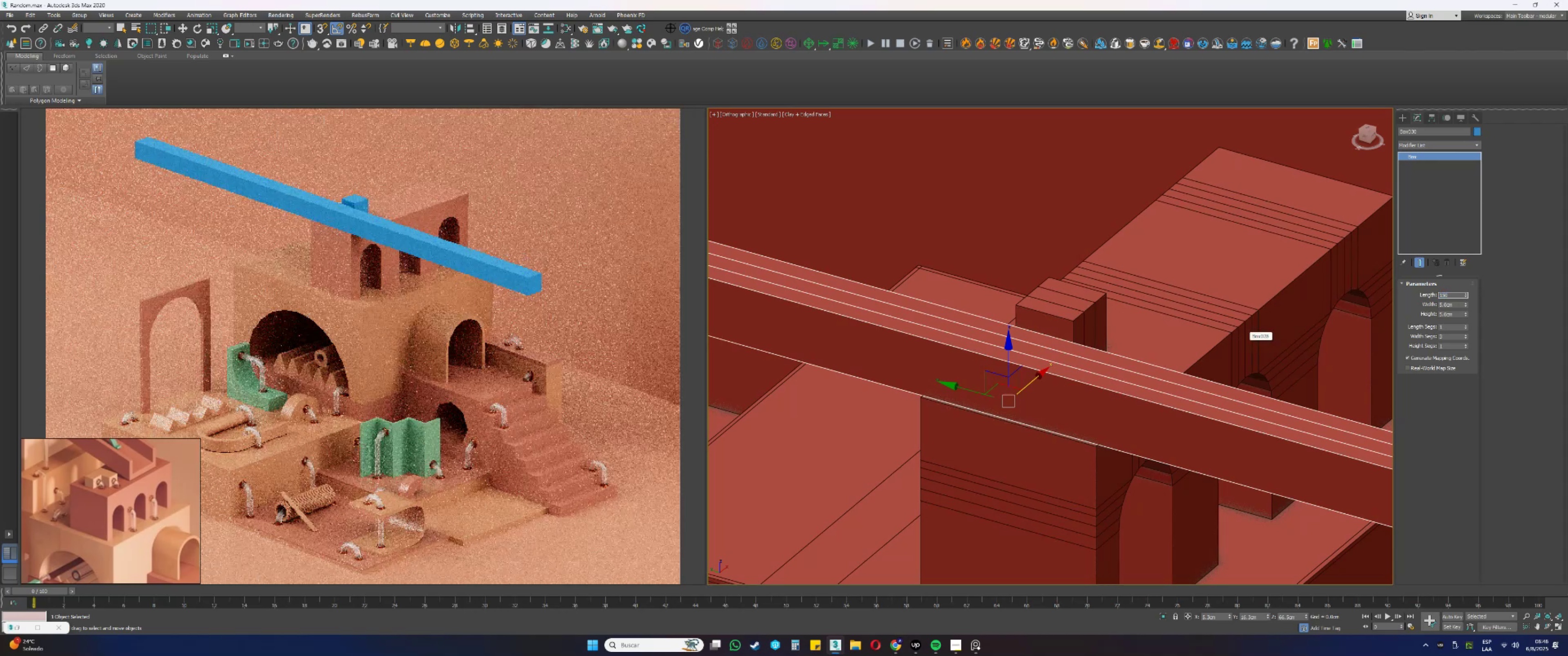 
key(NumpadEnter)
 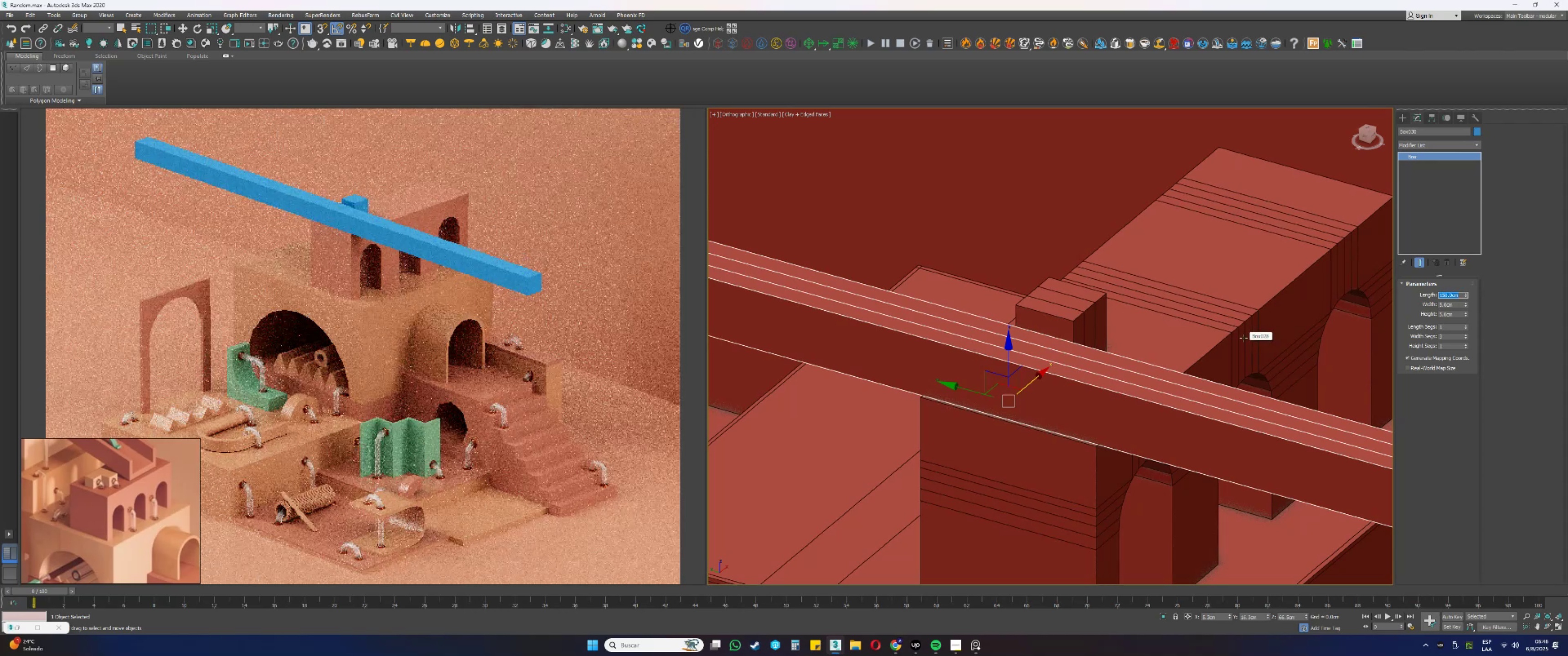 
key(Numpad1)
 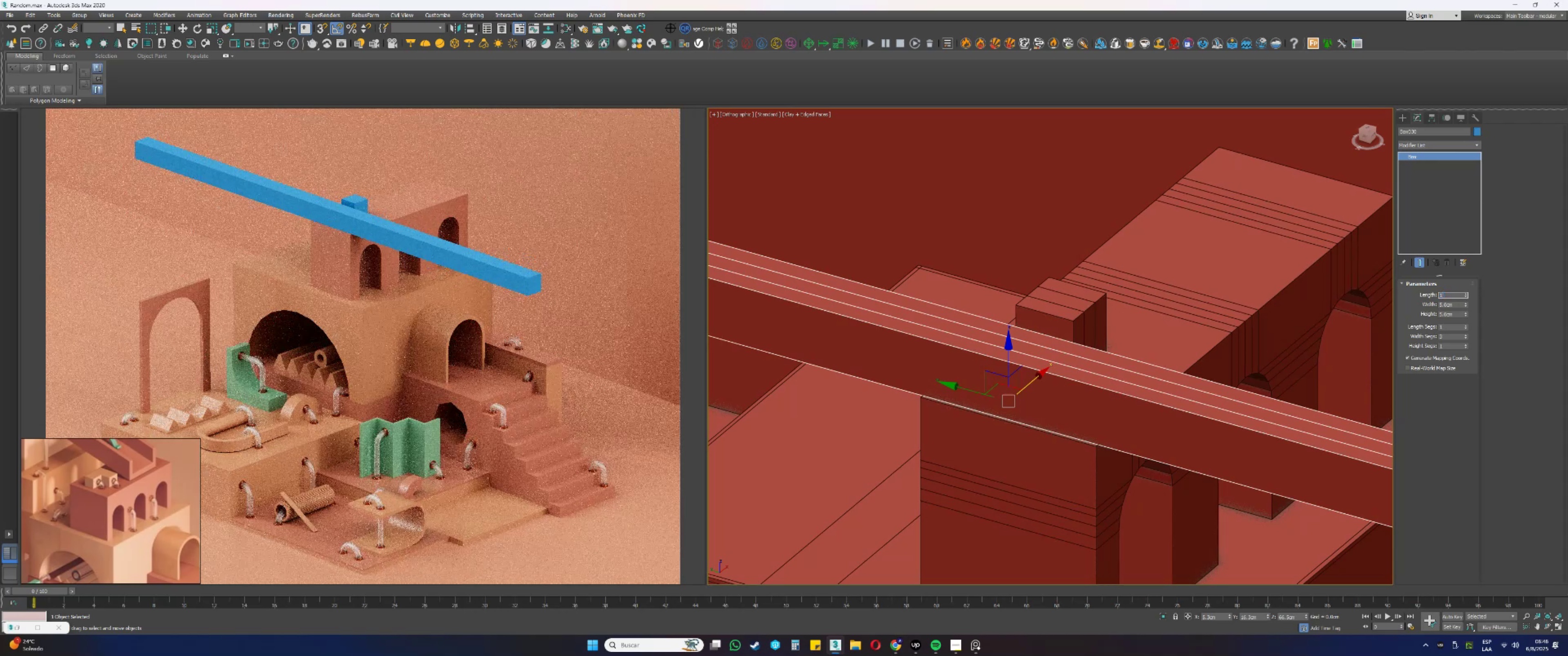 
key(Numpad5)
 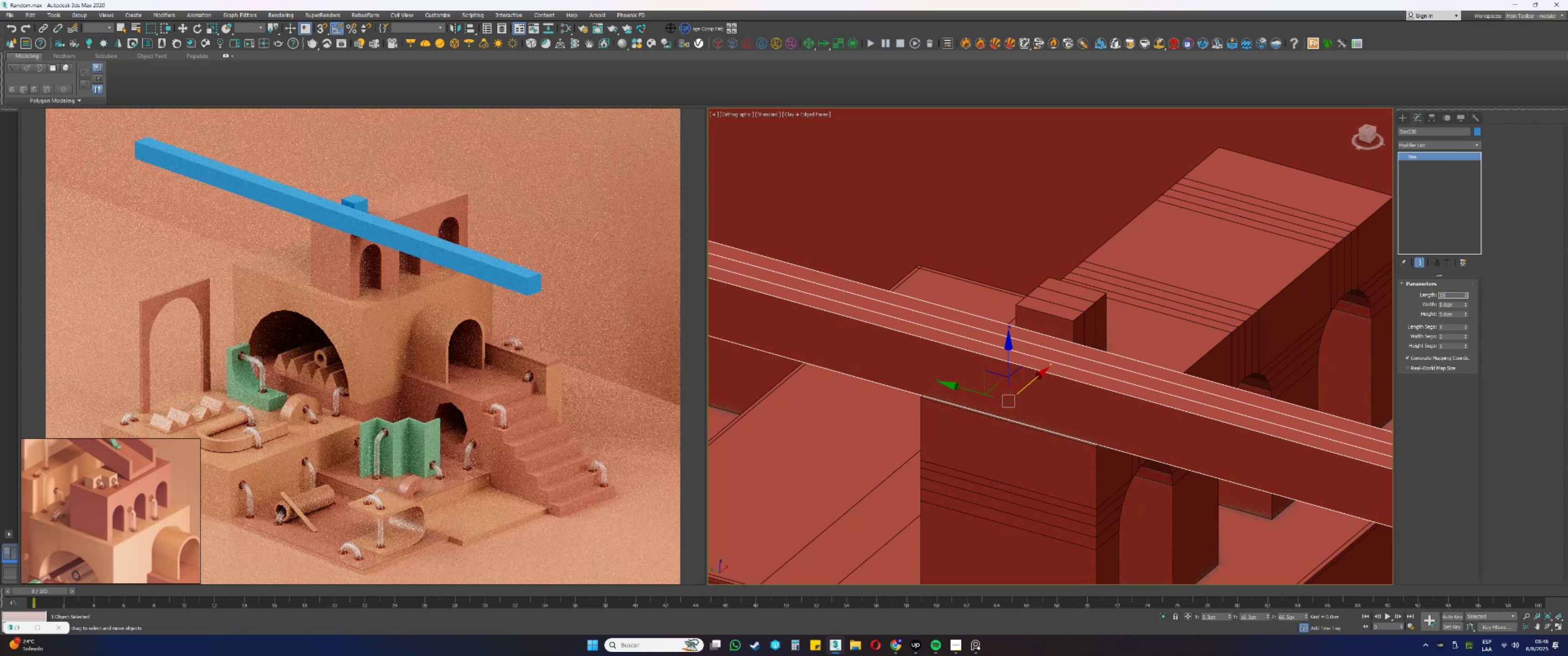 
key(Numpad0)
 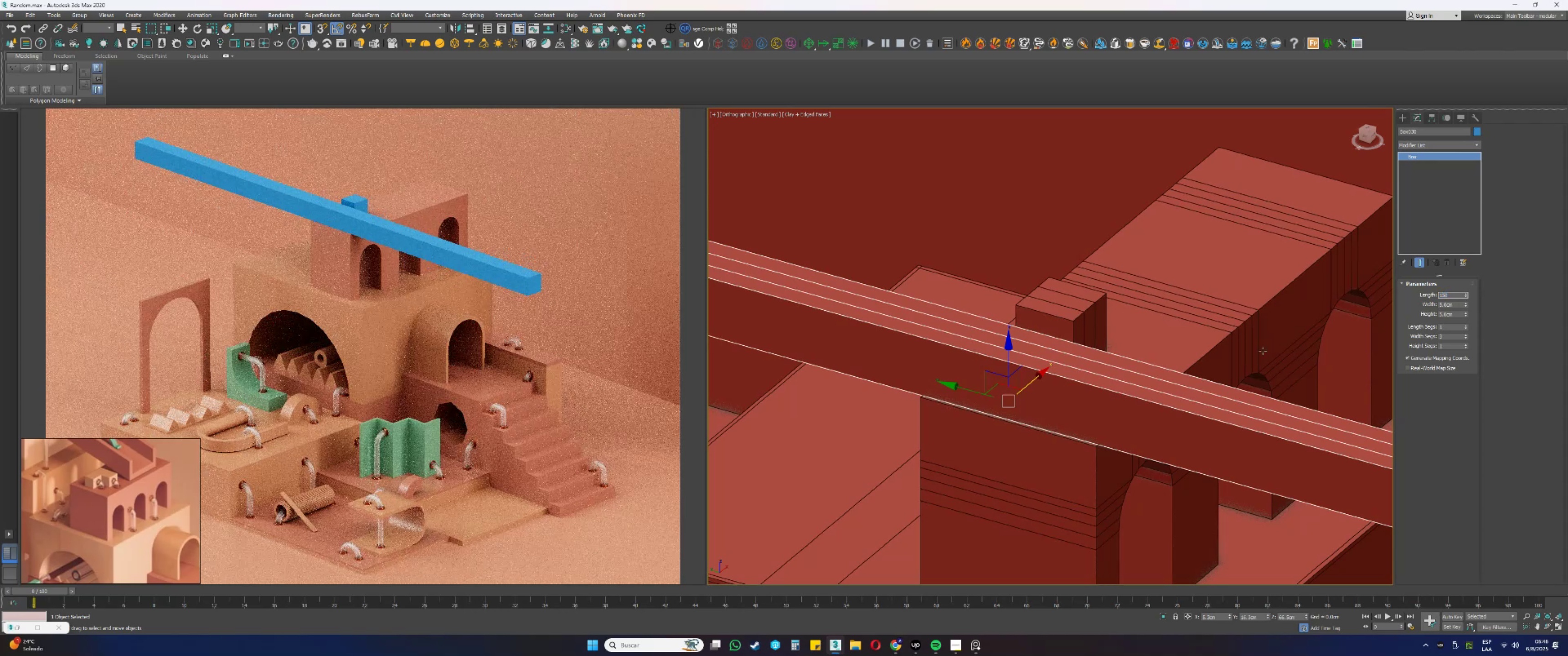 
key(Backspace)
 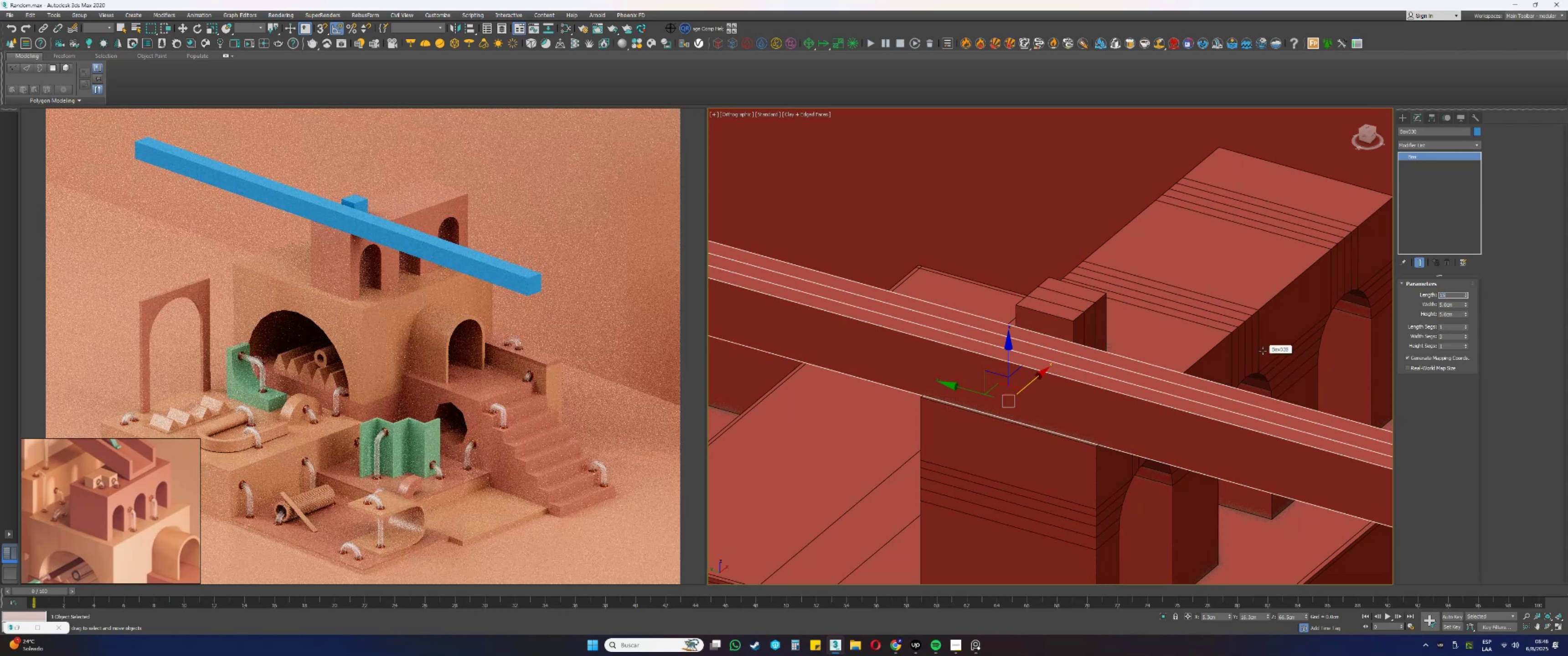 
key(NumpadEnter)
 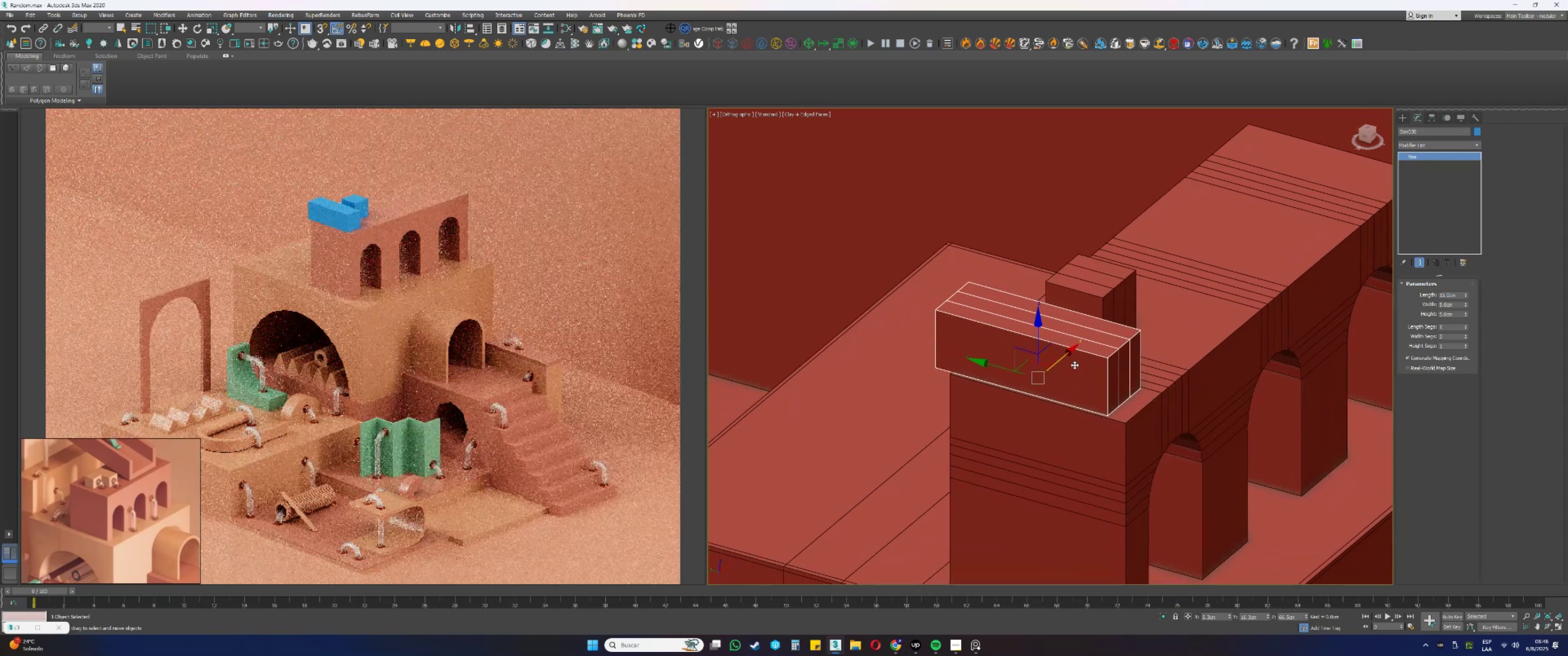 
left_click_drag(start_coordinate=[995, 364], to_coordinate=[1000, 362])
 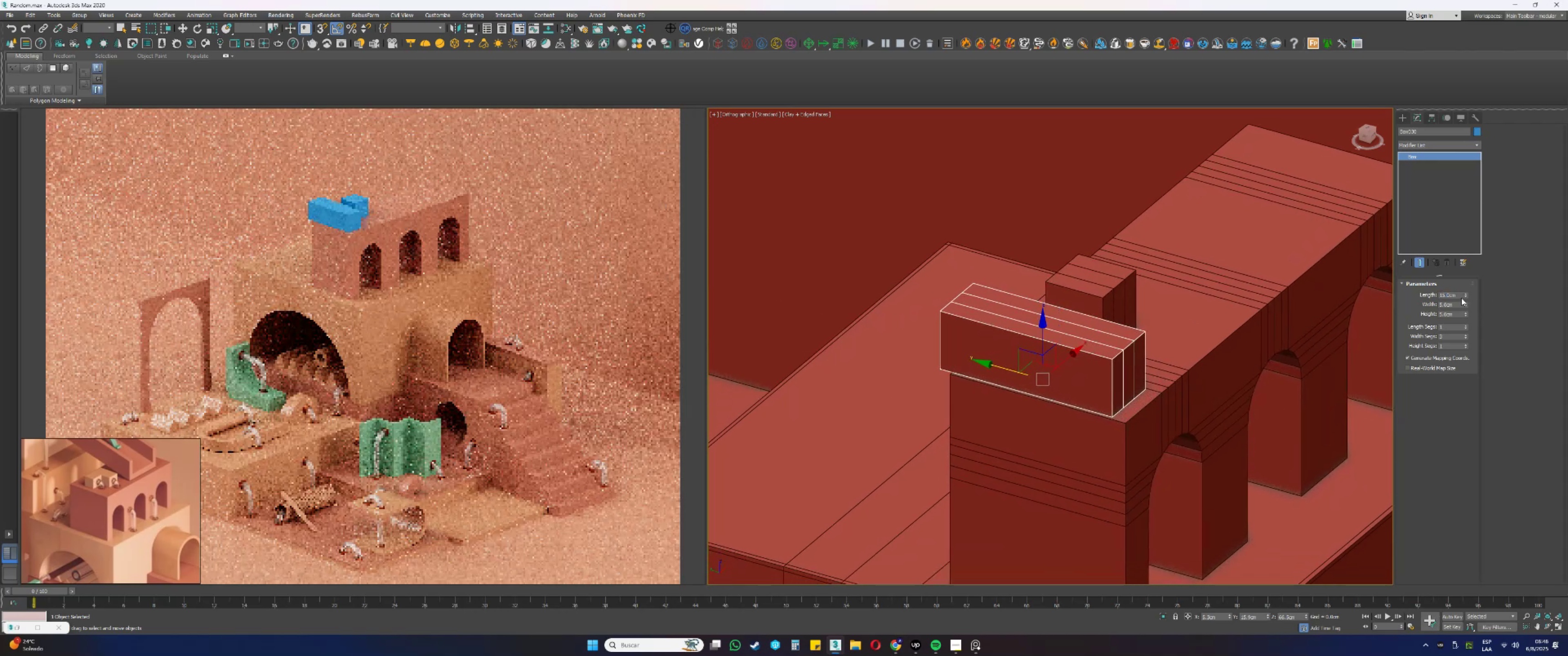 
left_click_drag(start_coordinate=[1459, 297], to_coordinate=[1422, 297])
 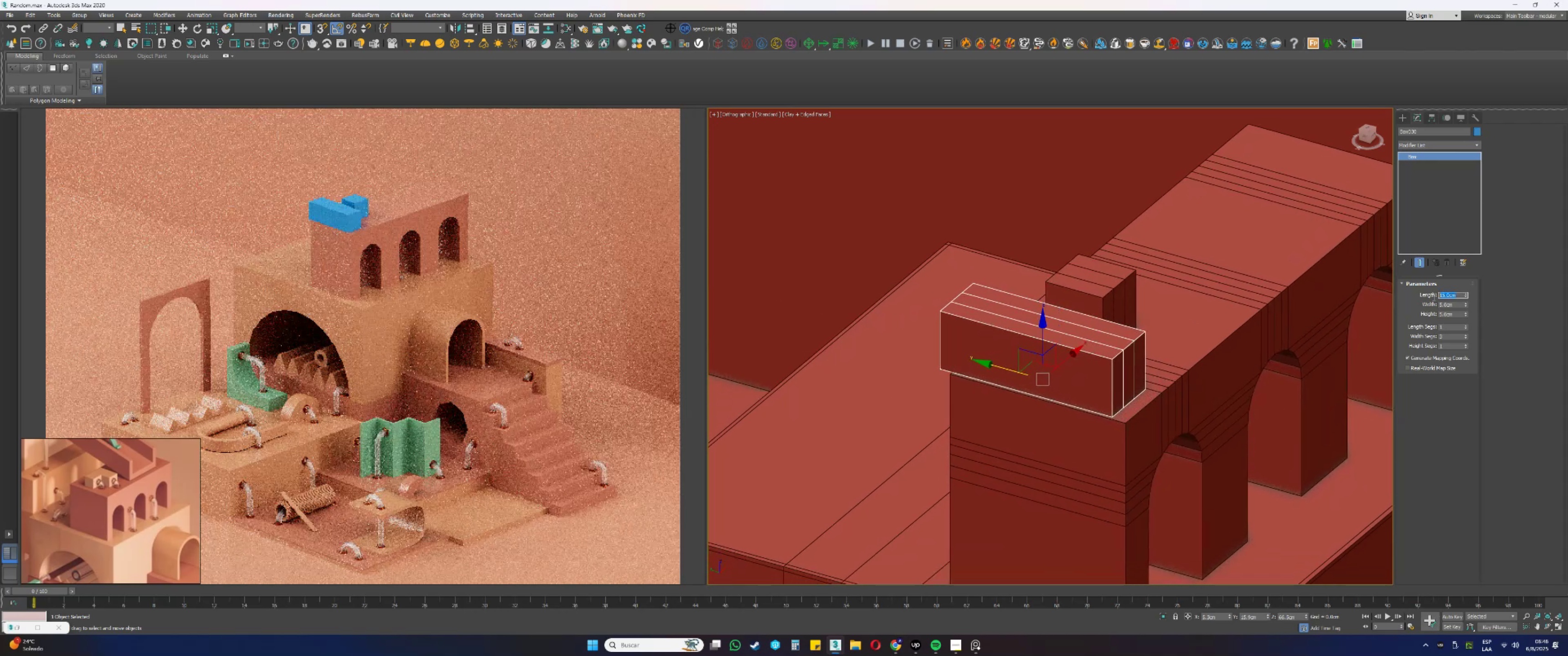 
key(Numpad2)
 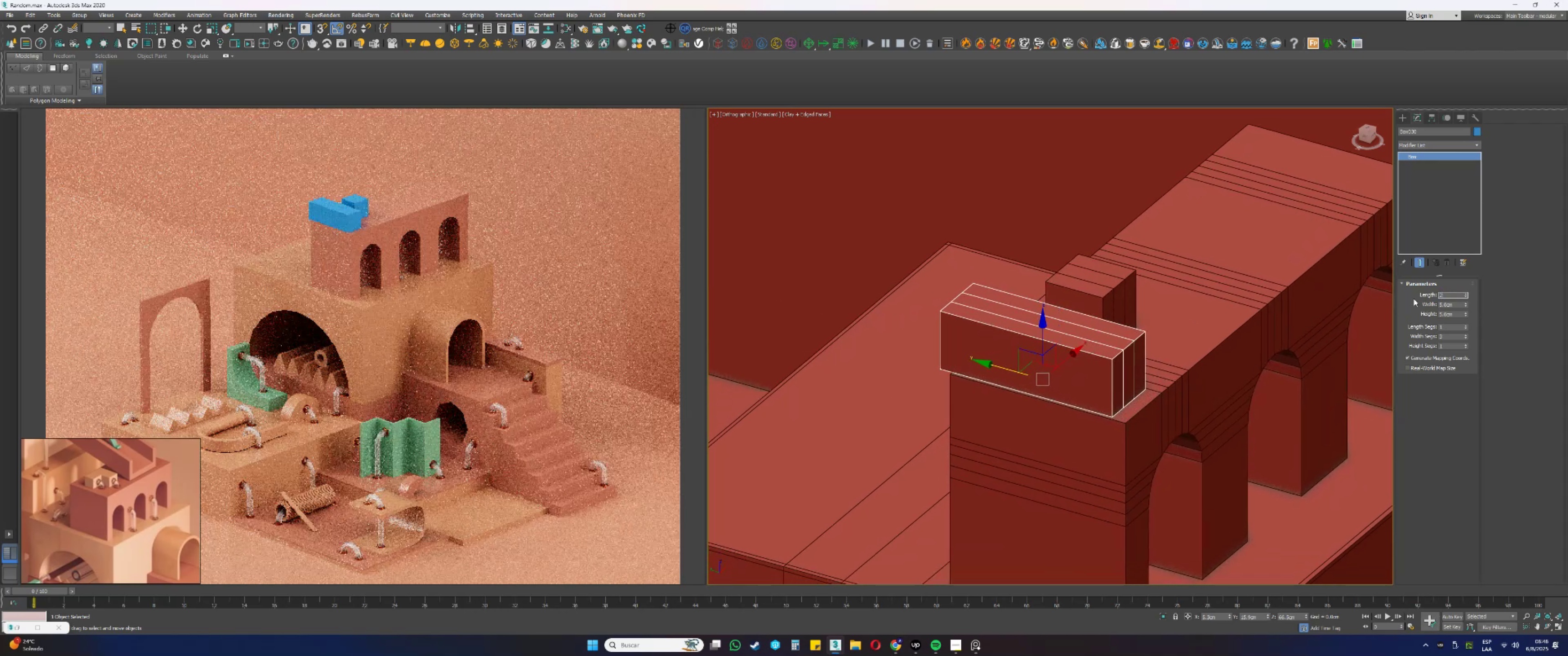 
key(Numpad0)
 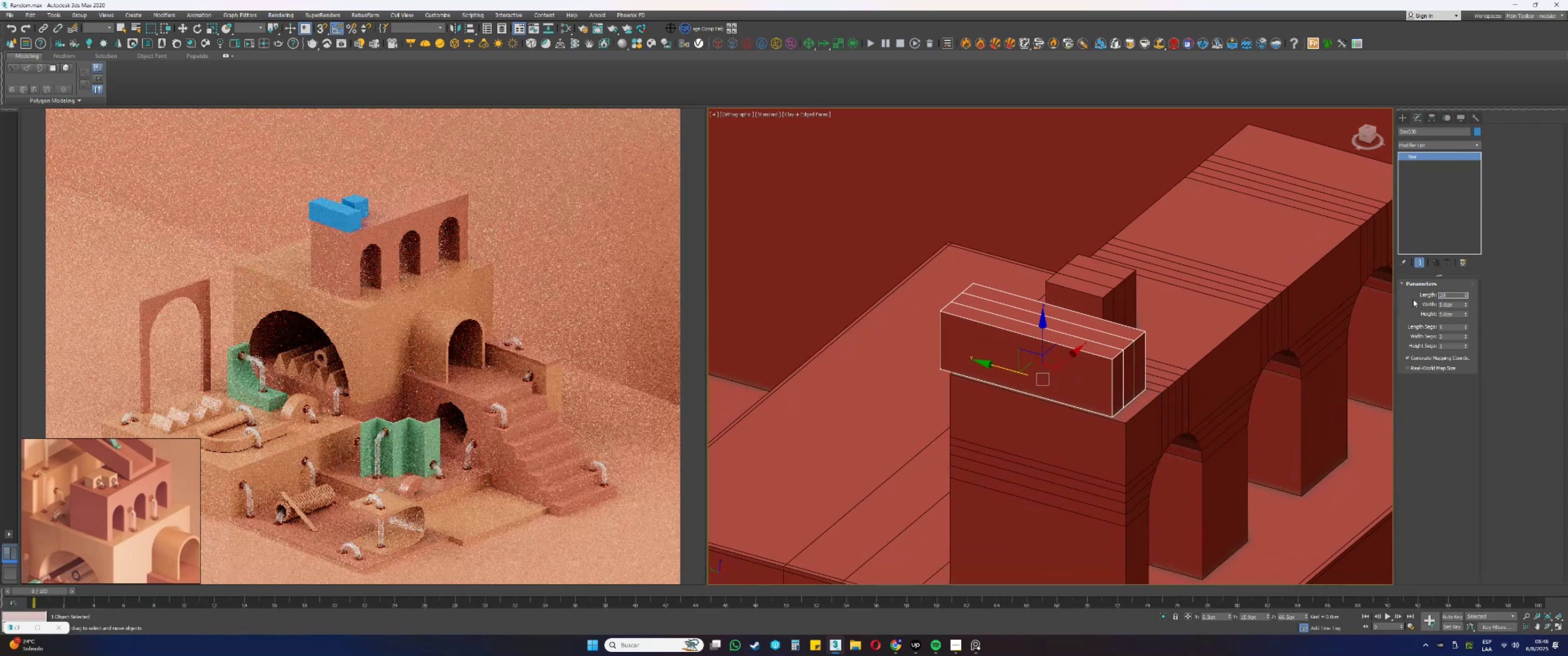 
key(NumpadEnter)
 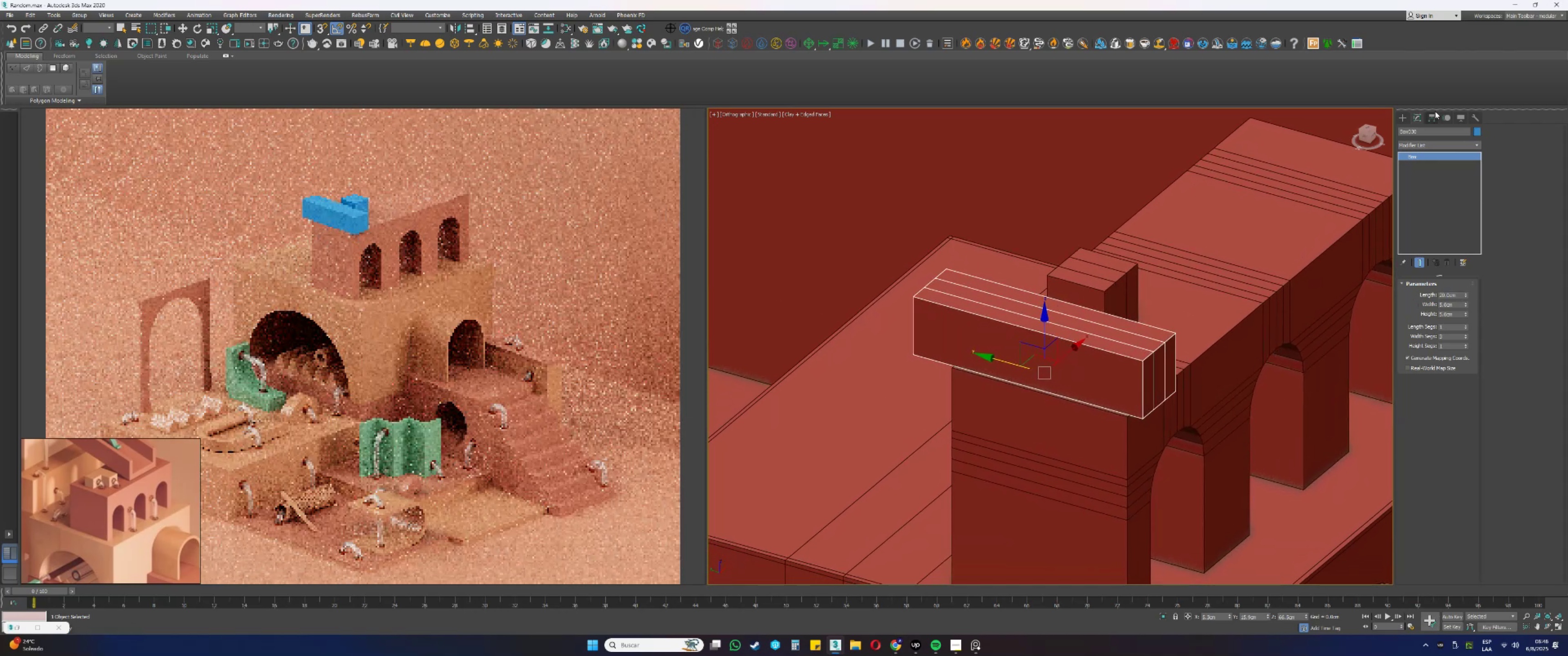 
left_click([1433, 114])
 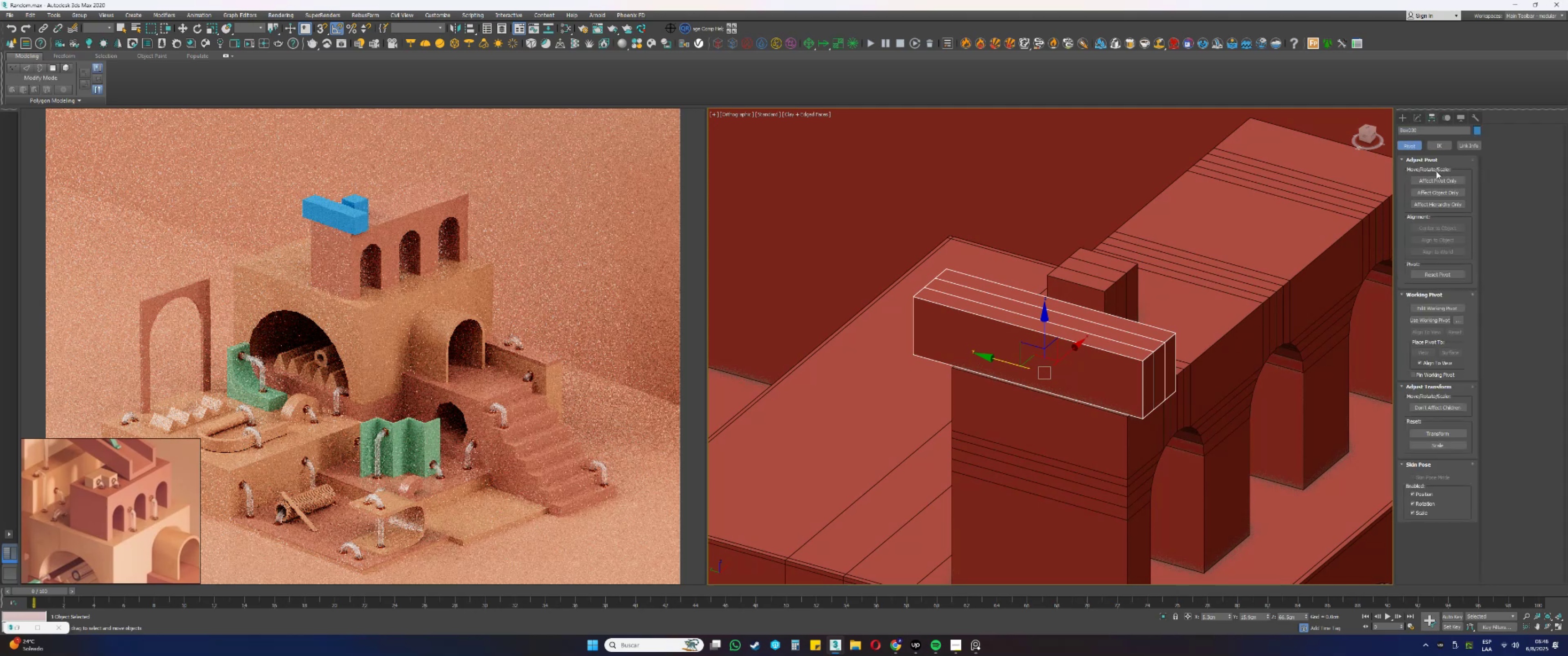 
left_click([1436, 181])
 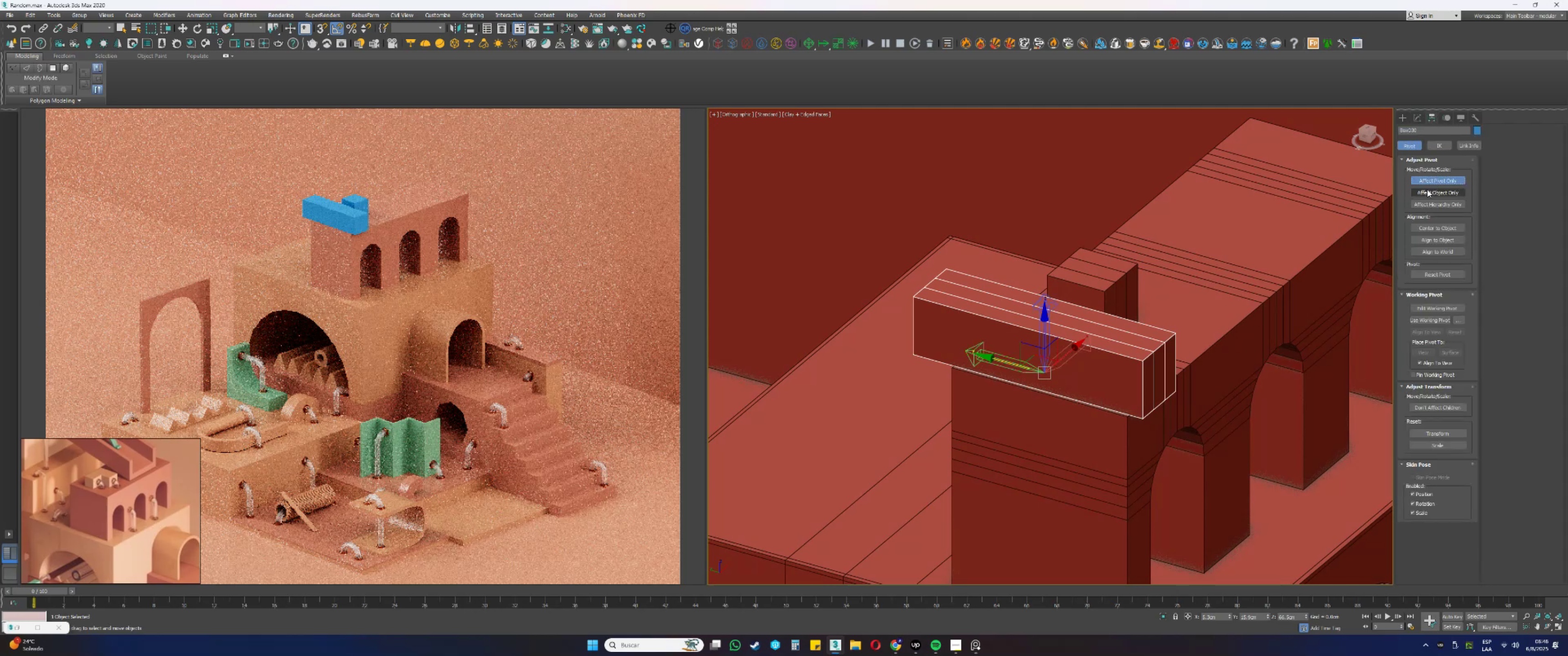 
hold_key(key=AltLeft, duration=0.83)
 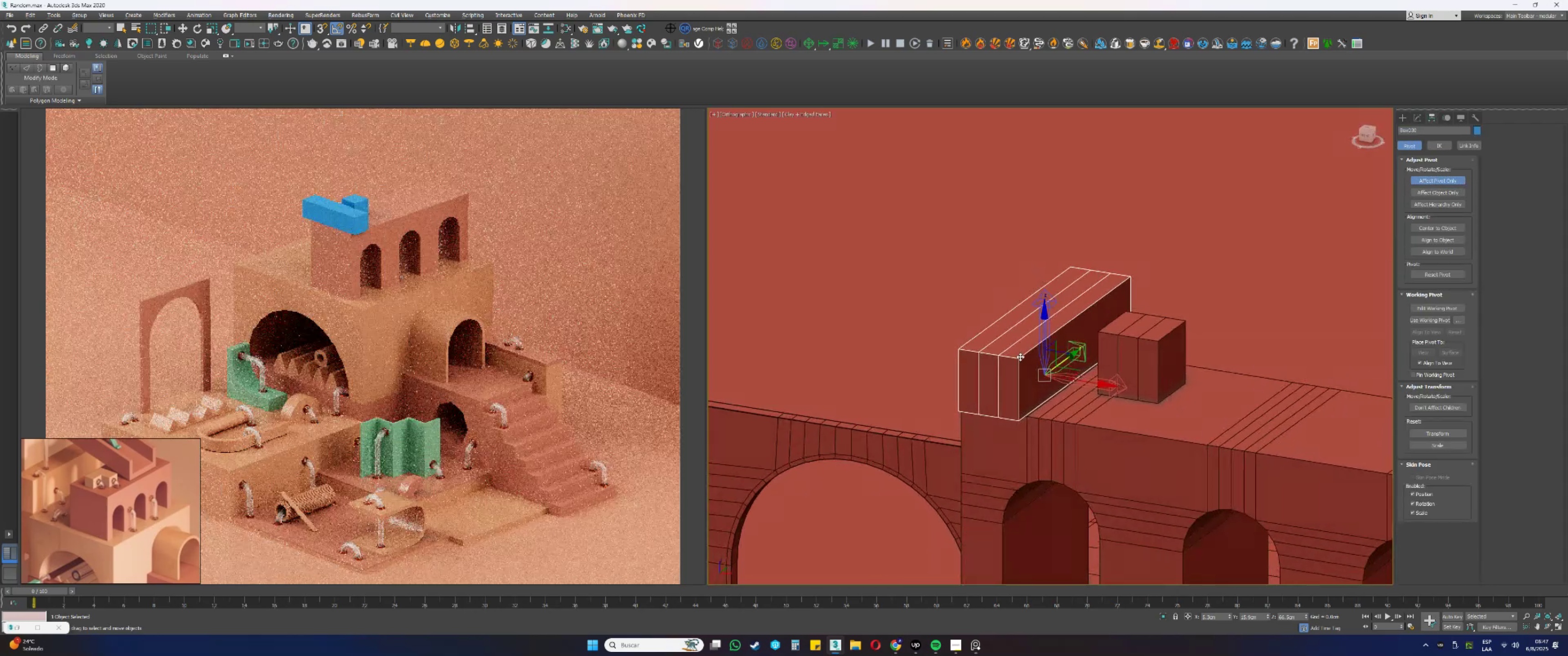 
key(Alt+AltLeft)
 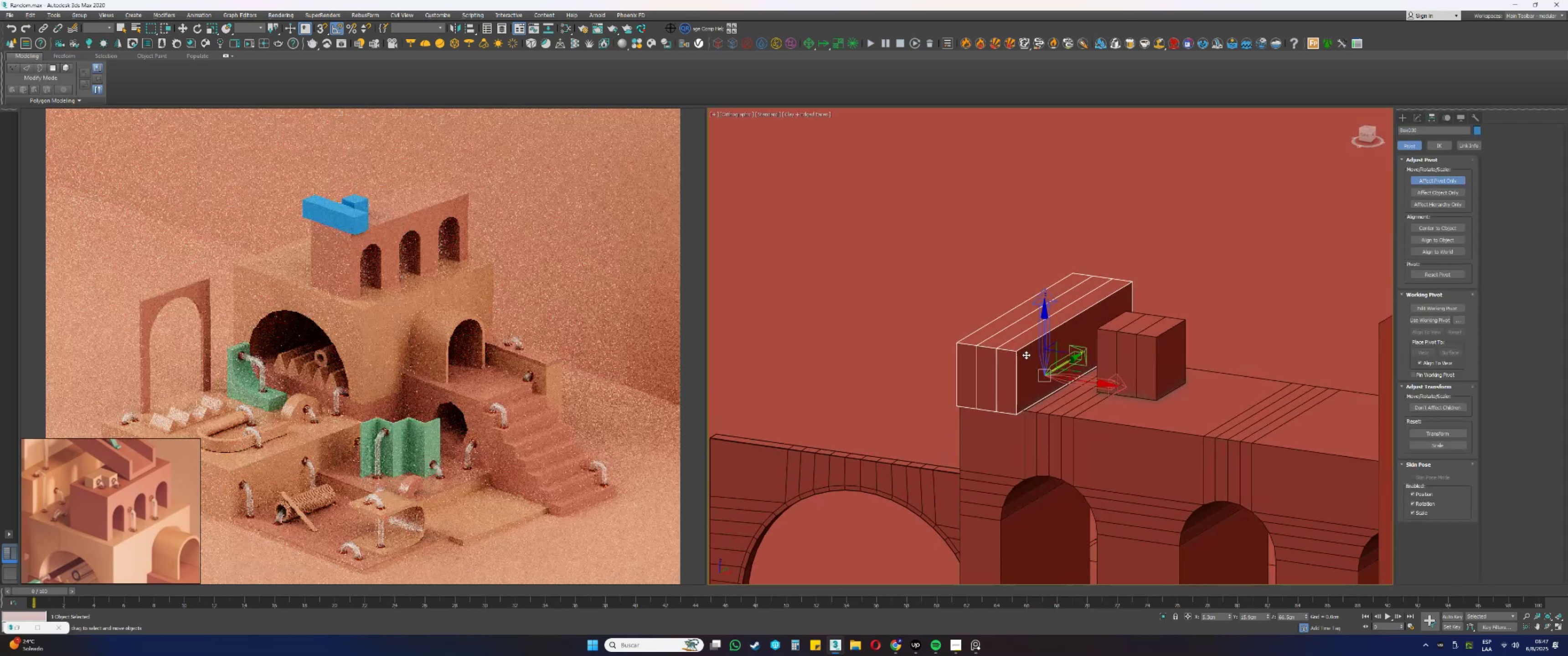 
key(S)
 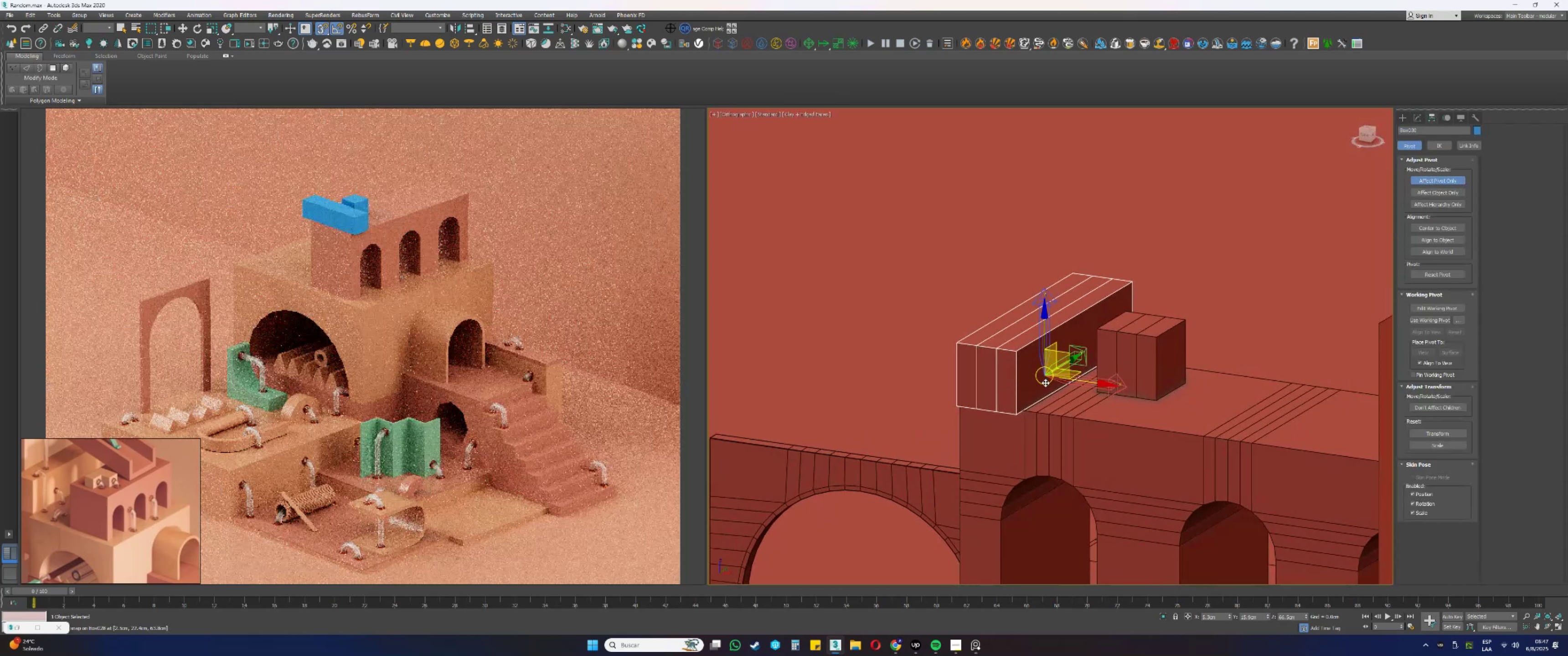 
left_click_drag(start_coordinate=[1043, 383], to_coordinate=[956, 406])
 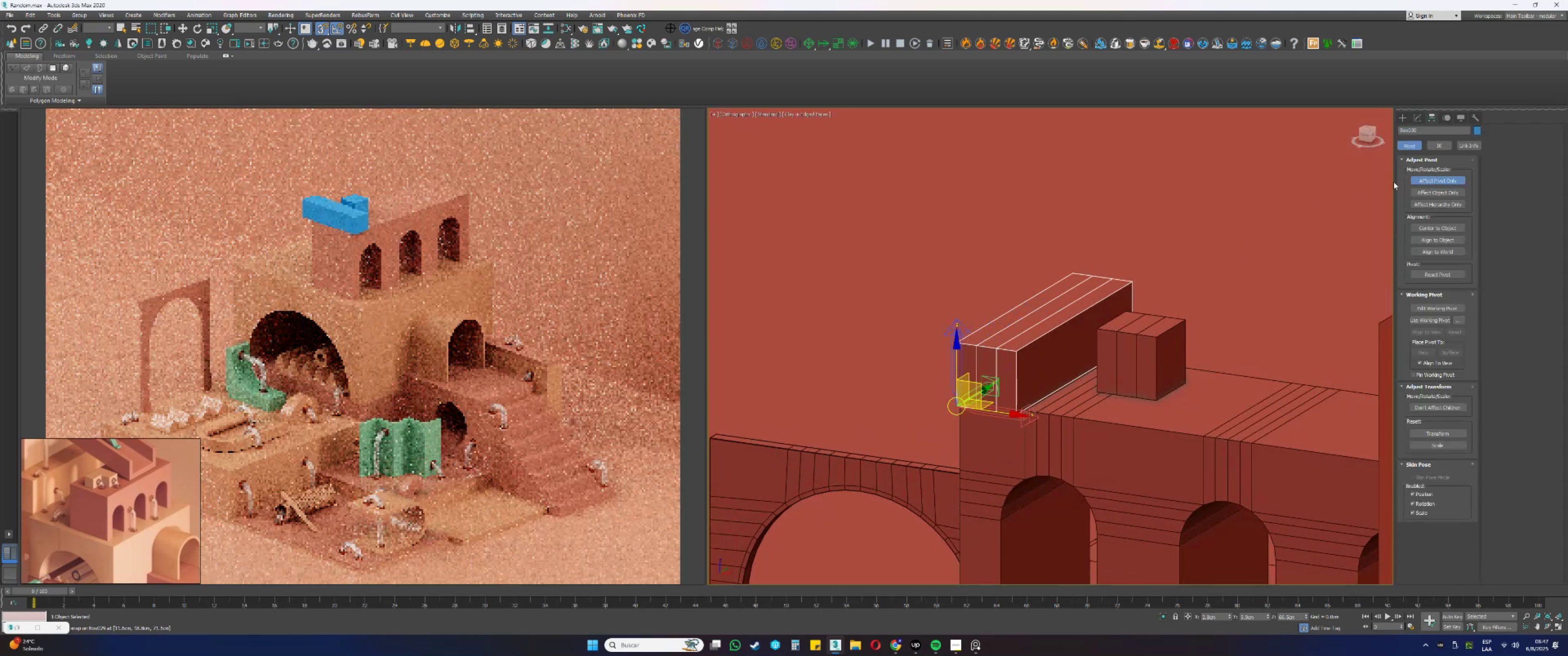 
left_click([1421, 180])
 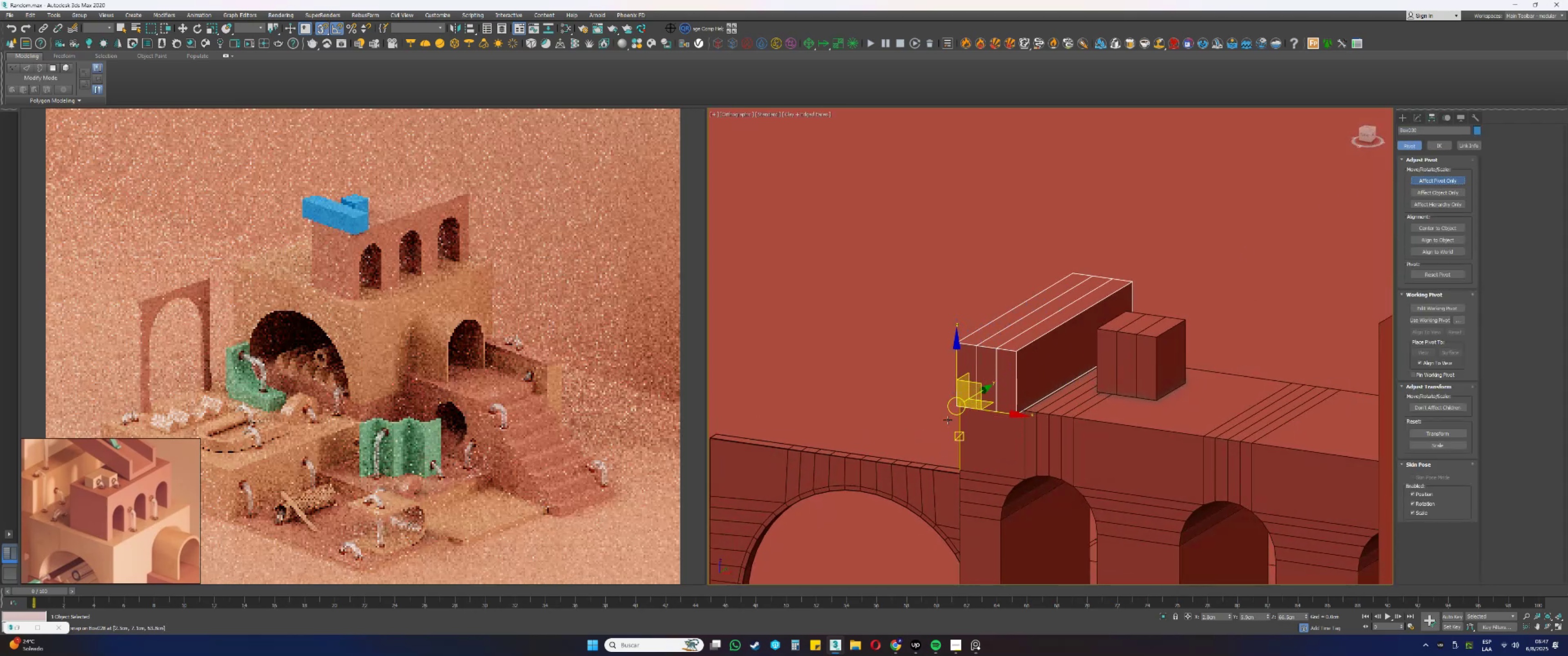 
left_click_drag(start_coordinate=[952, 411], to_coordinate=[960, 400])
 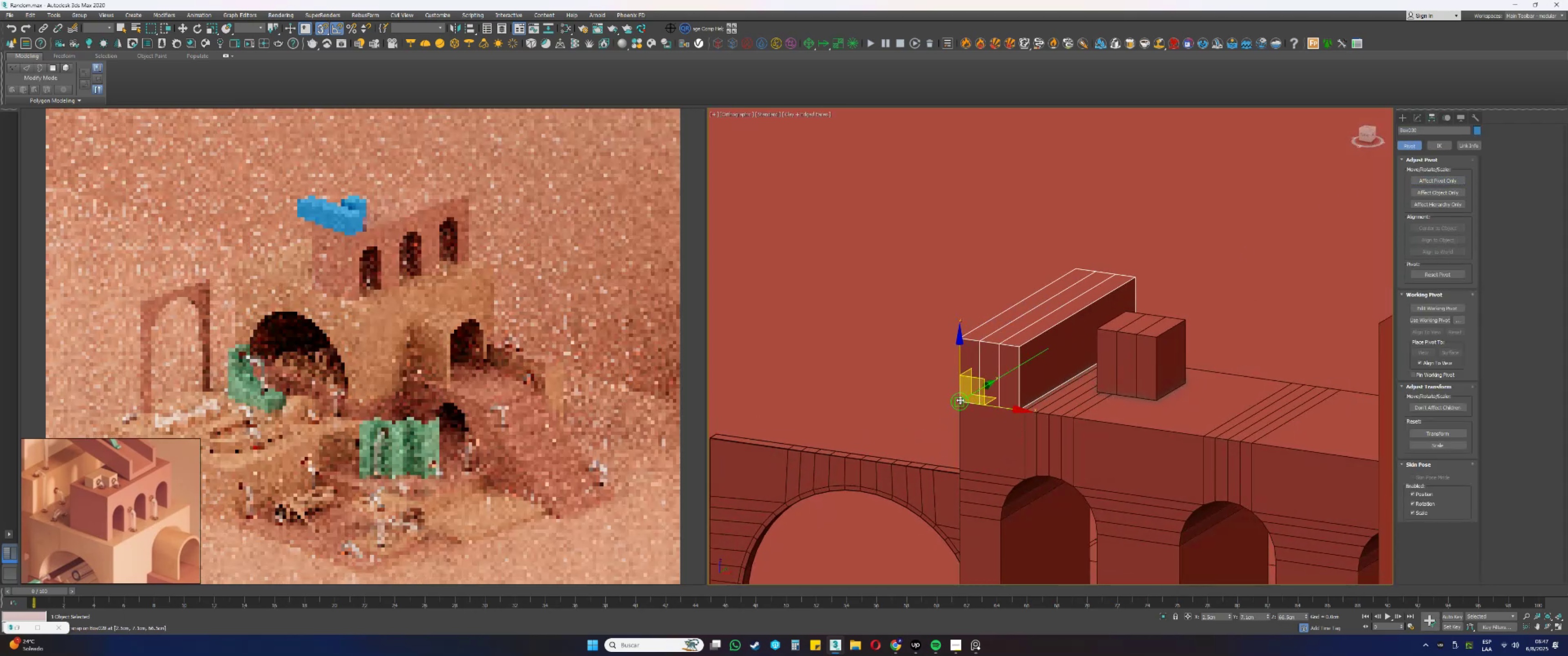 
key(S)
 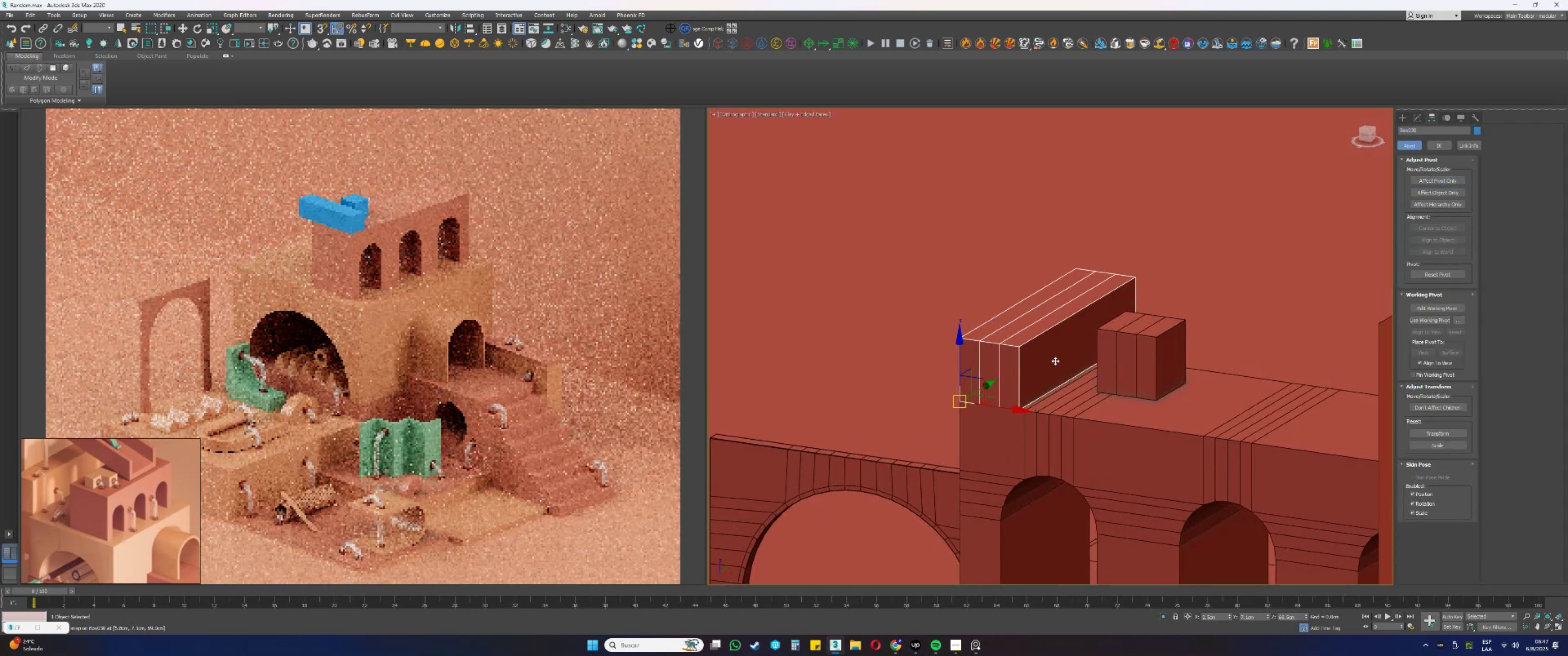 
hold_key(key=AltLeft, duration=0.52)
 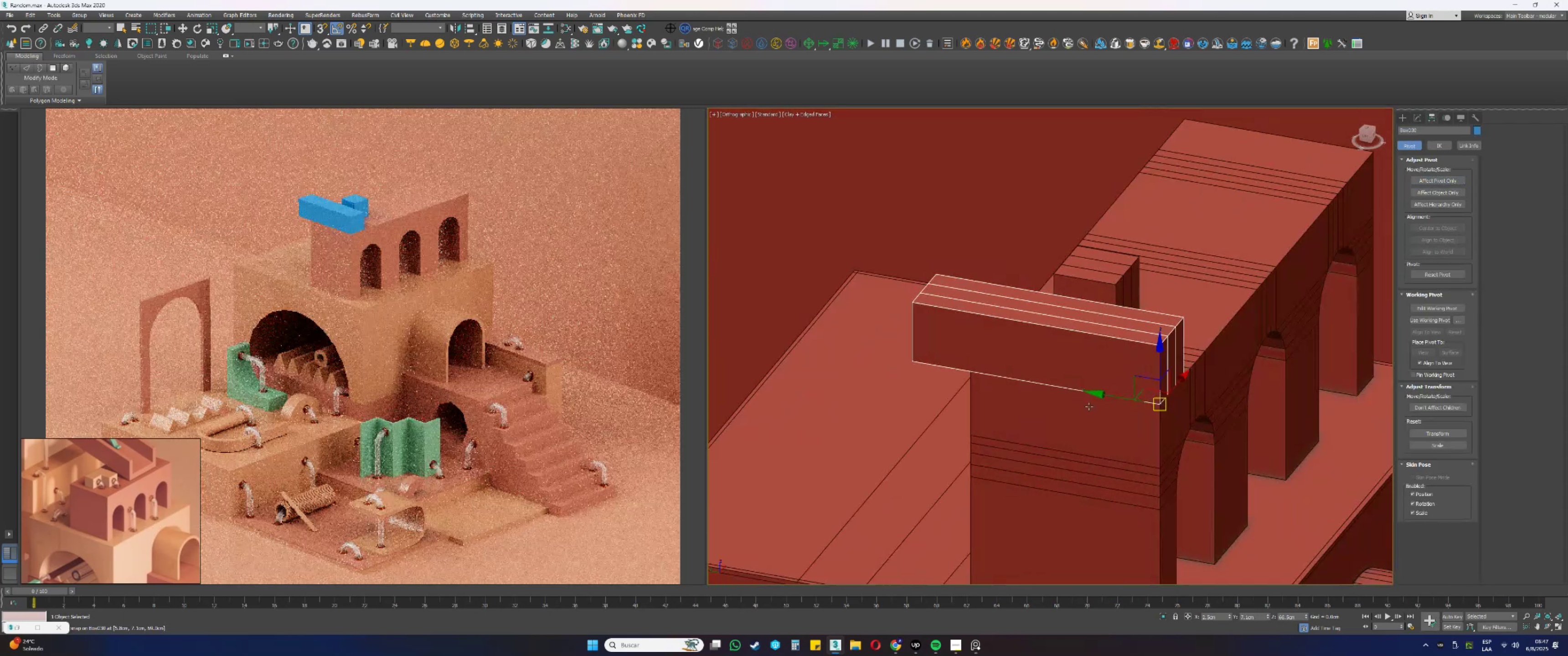 
left_click([1070, 419])
 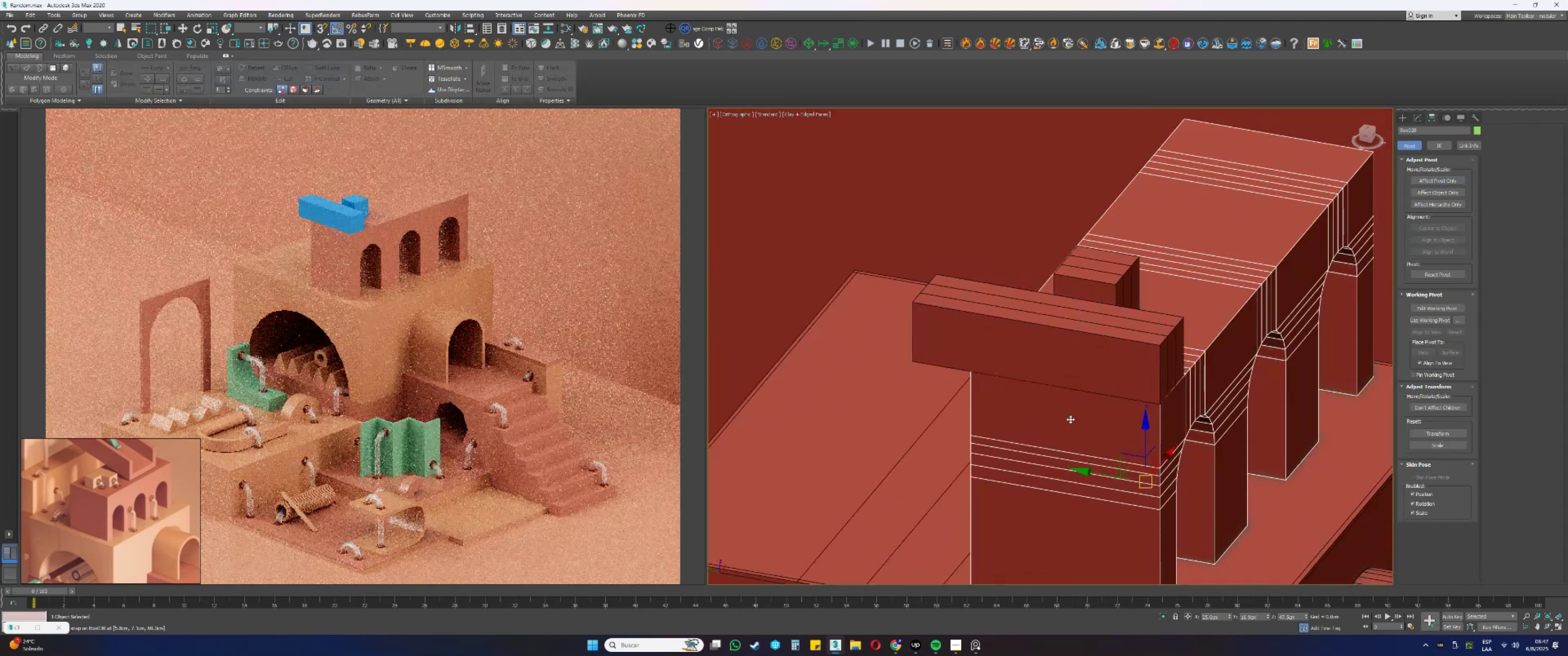 
scroll: coordinate [1076, 399], scroll_direction: down, amount: 1.0
 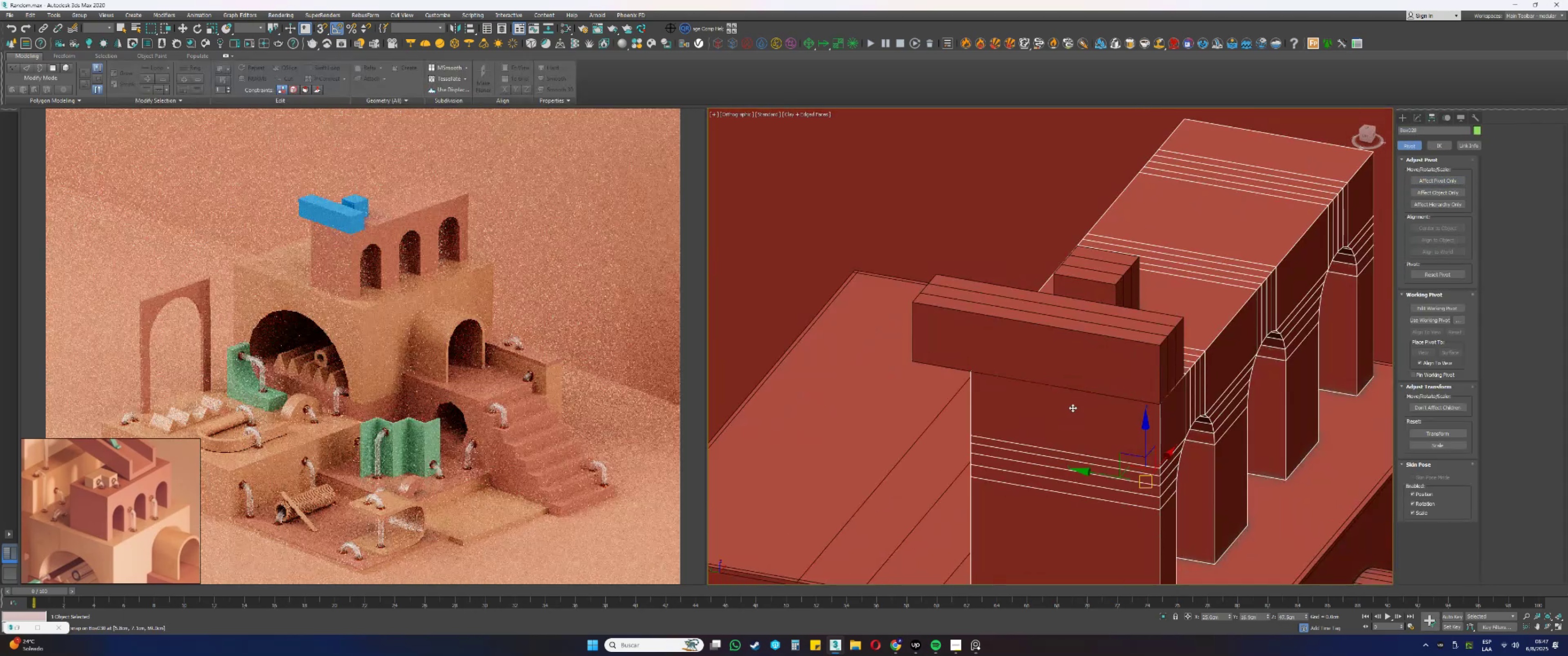 
key(Alt+AltLeft)
 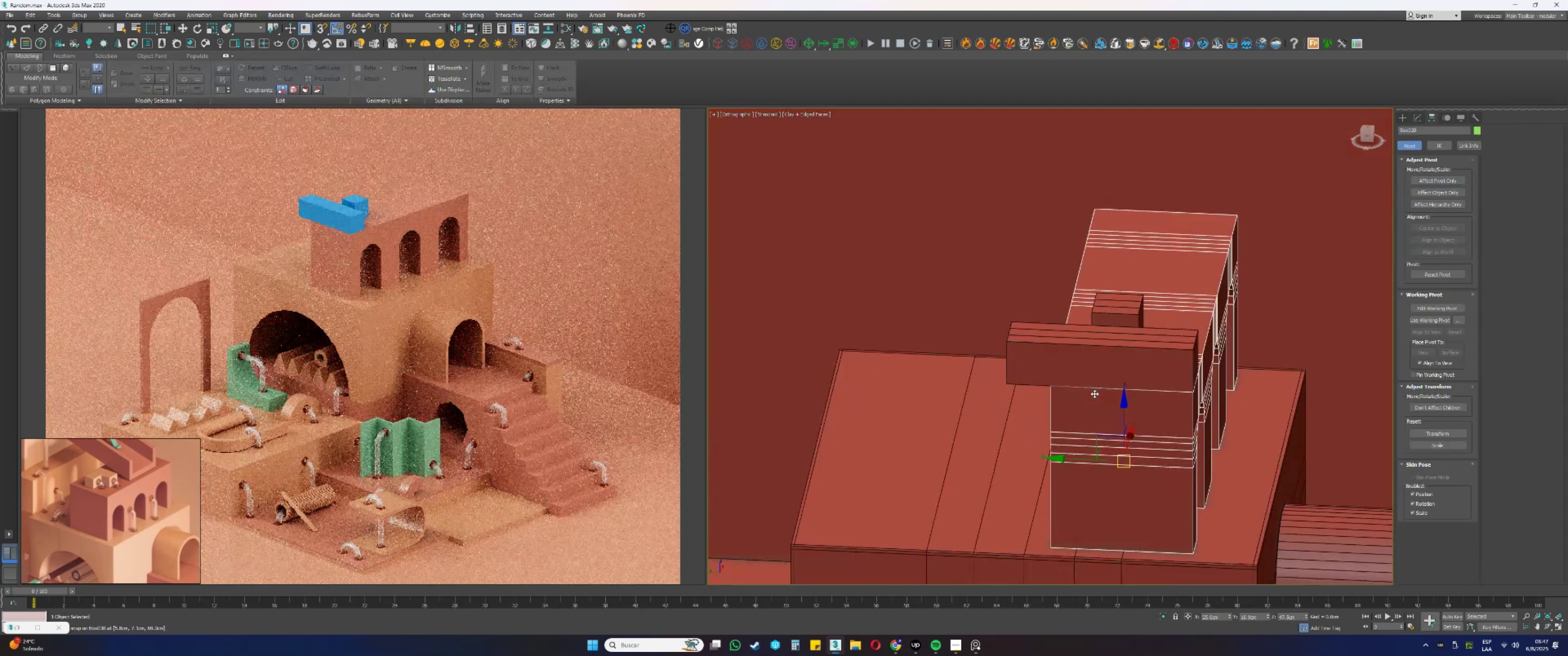 
type(1s)
 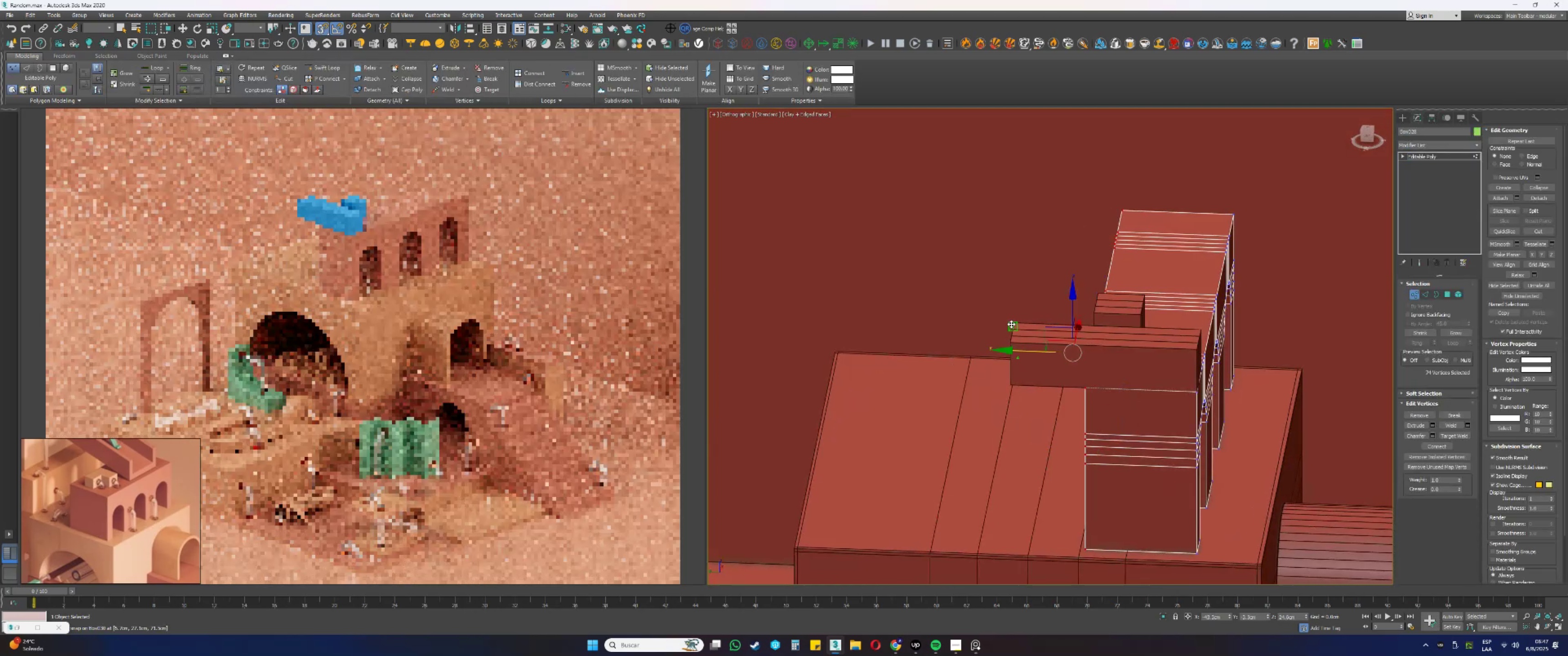 
left_click_drag(start_coordinate=[1022, 351], to_coordinate=[1010, 321])
 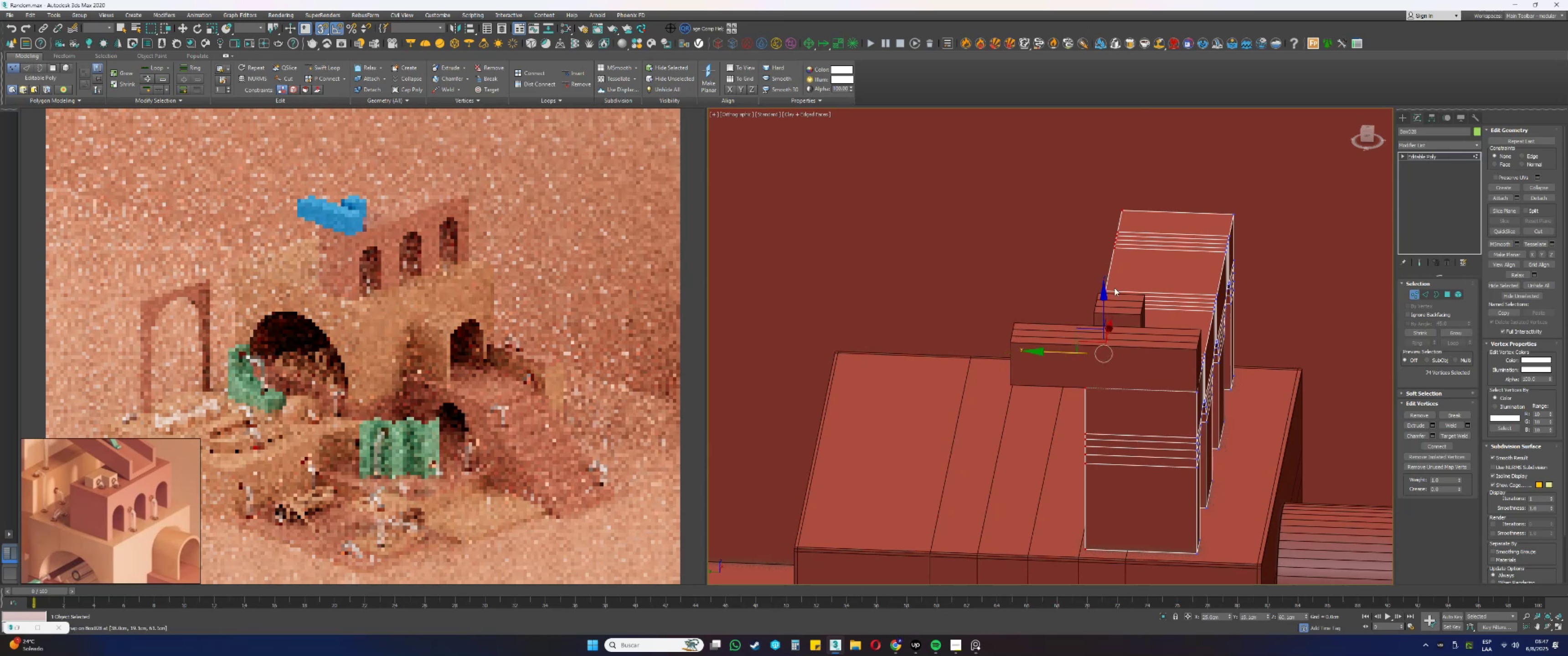 
key(Alt+AltLeft)
 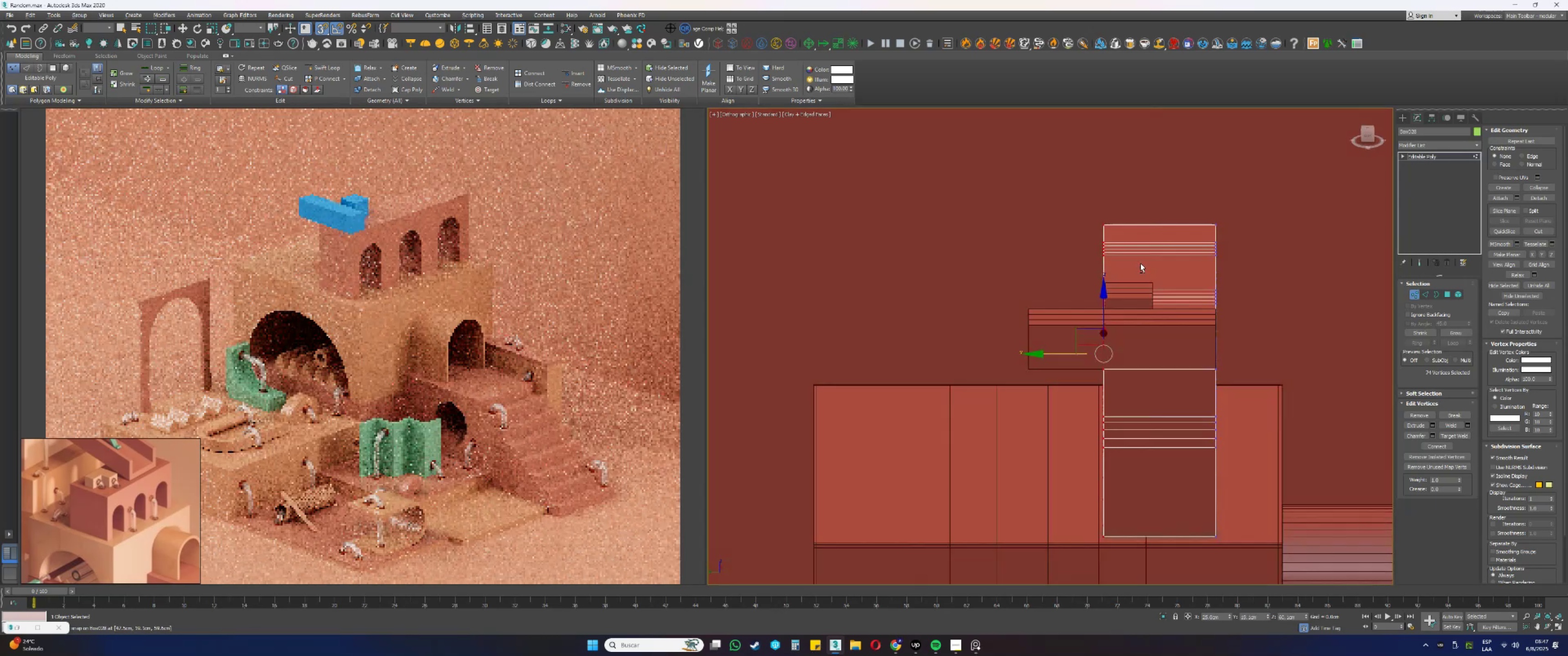 
key(F3)
 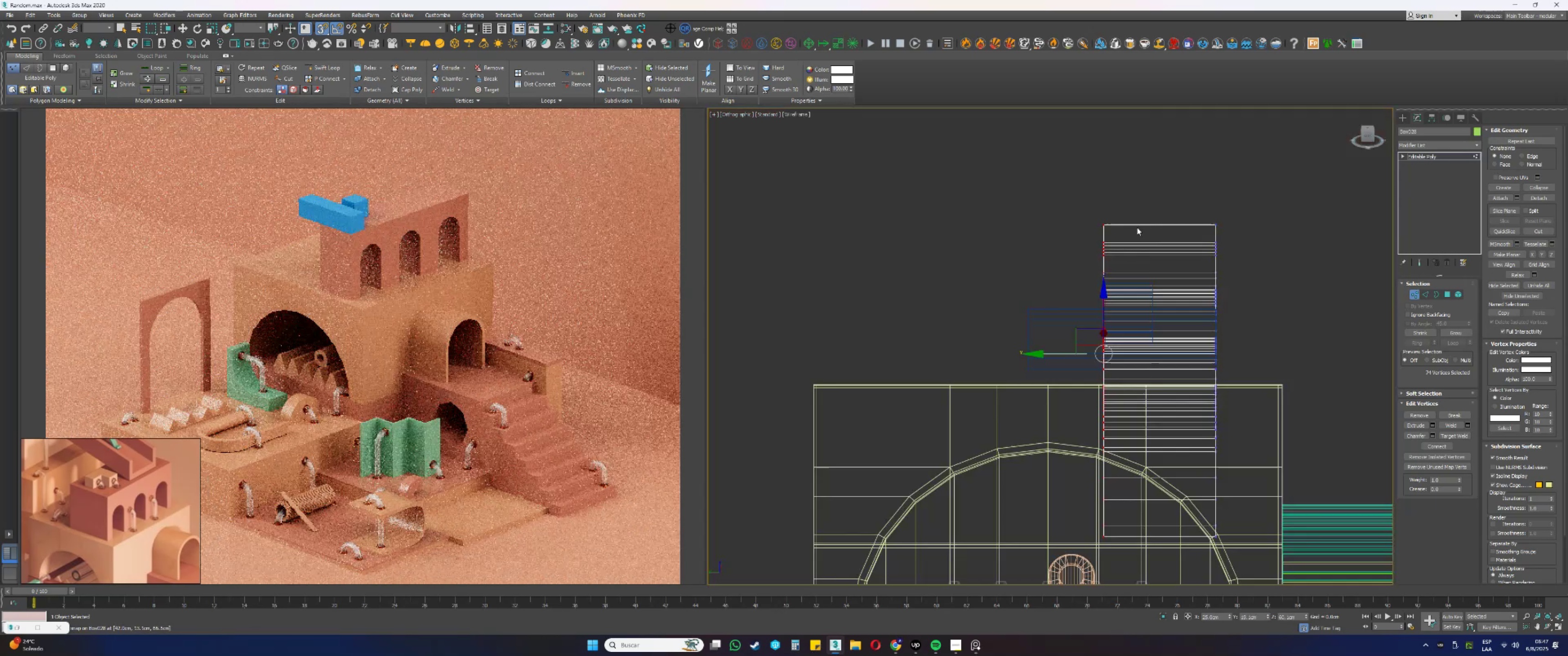 
left_click_drag(start_coordinate=[1148, 188], to_coordinate=[1047, 656])
 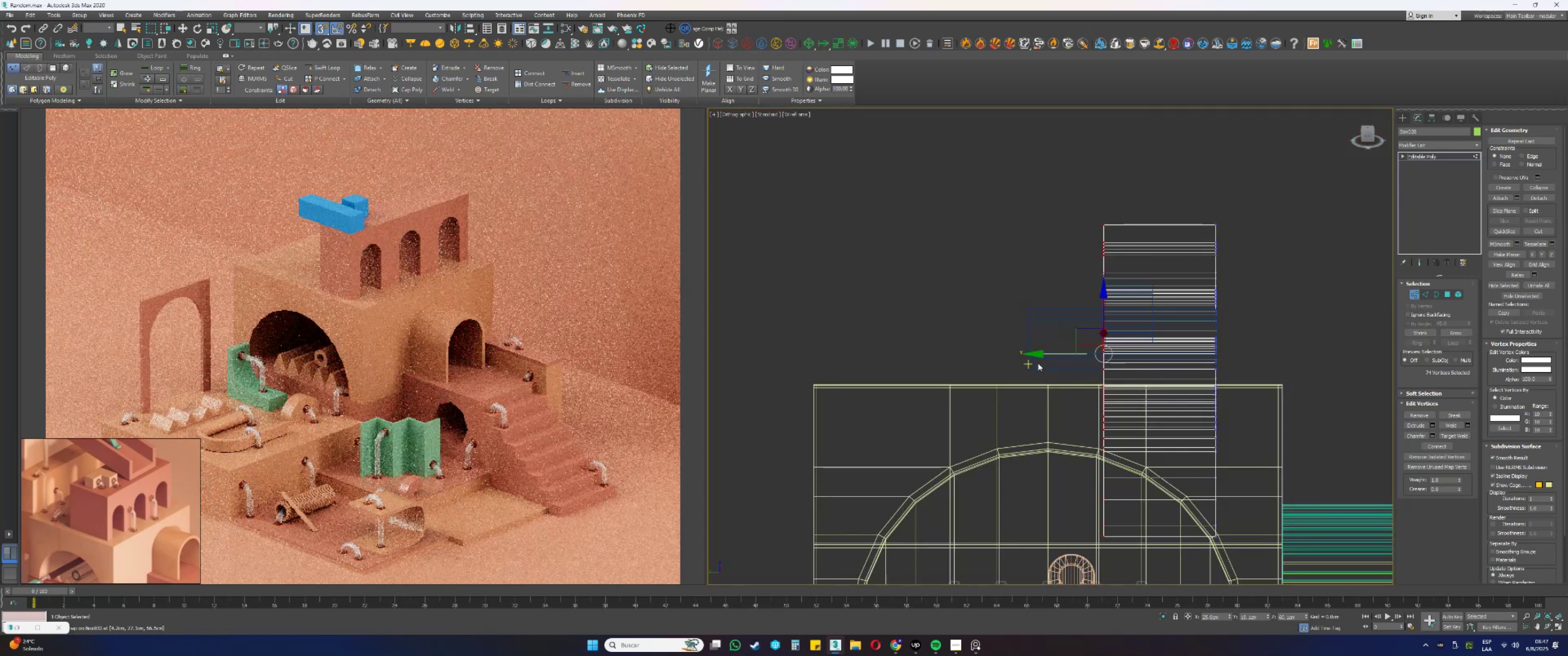 
left_click_drag(start_coordinate=[1042, 354], to_coordinate=[1023, 325])
 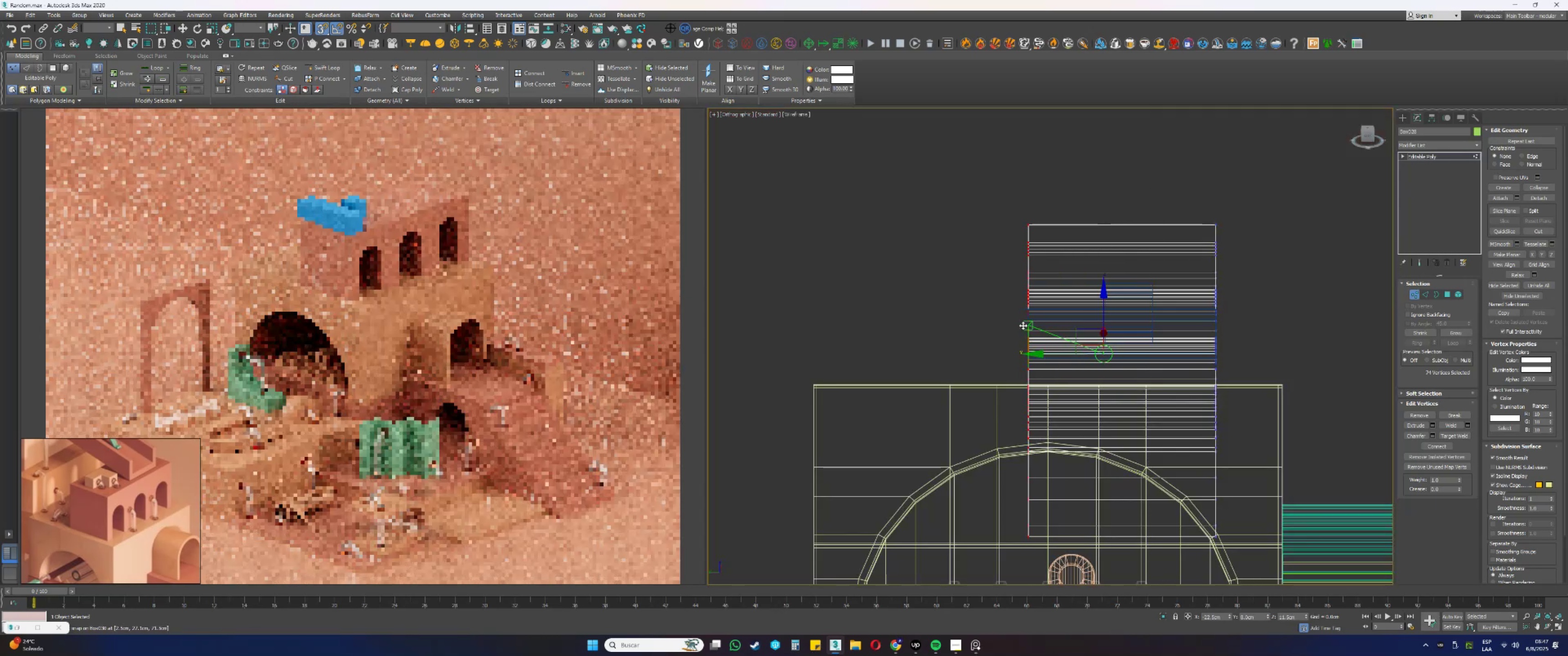 
key(F3)
 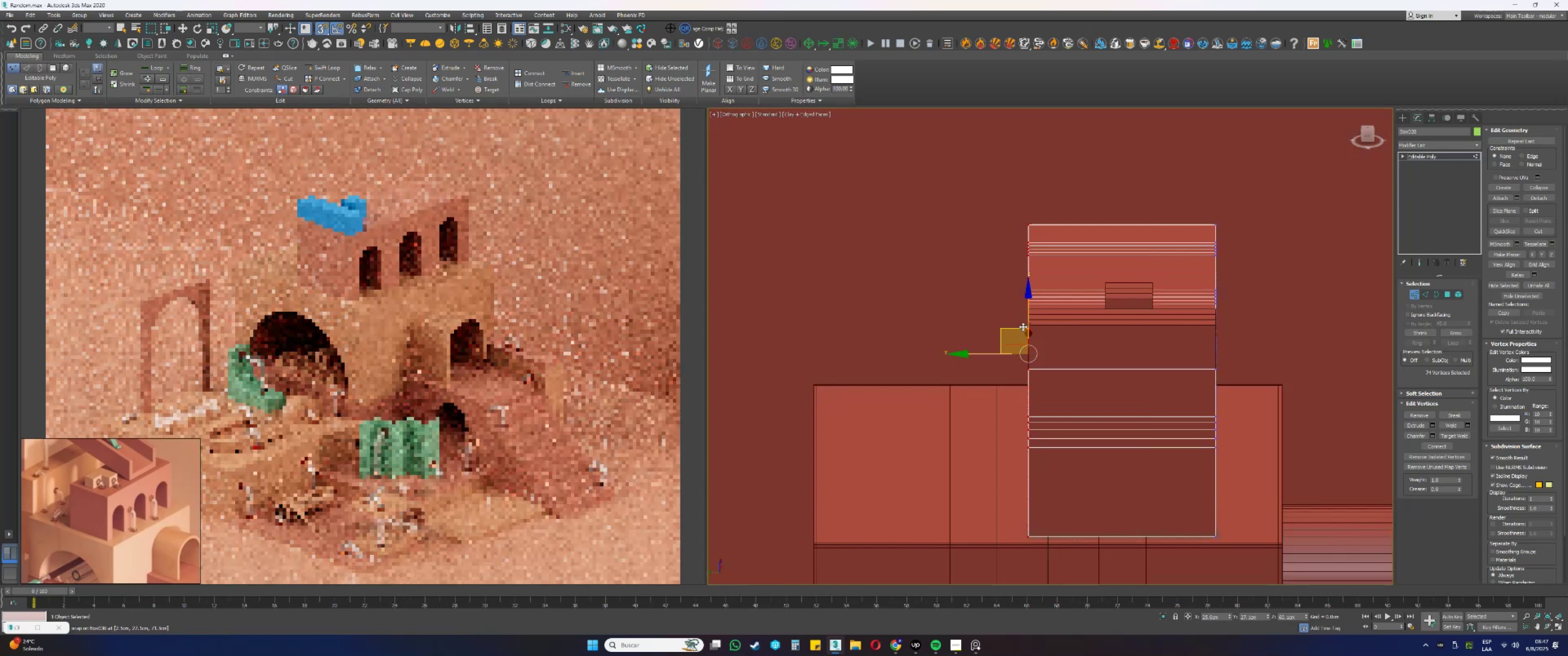 
key(Alt+AltLeft)
 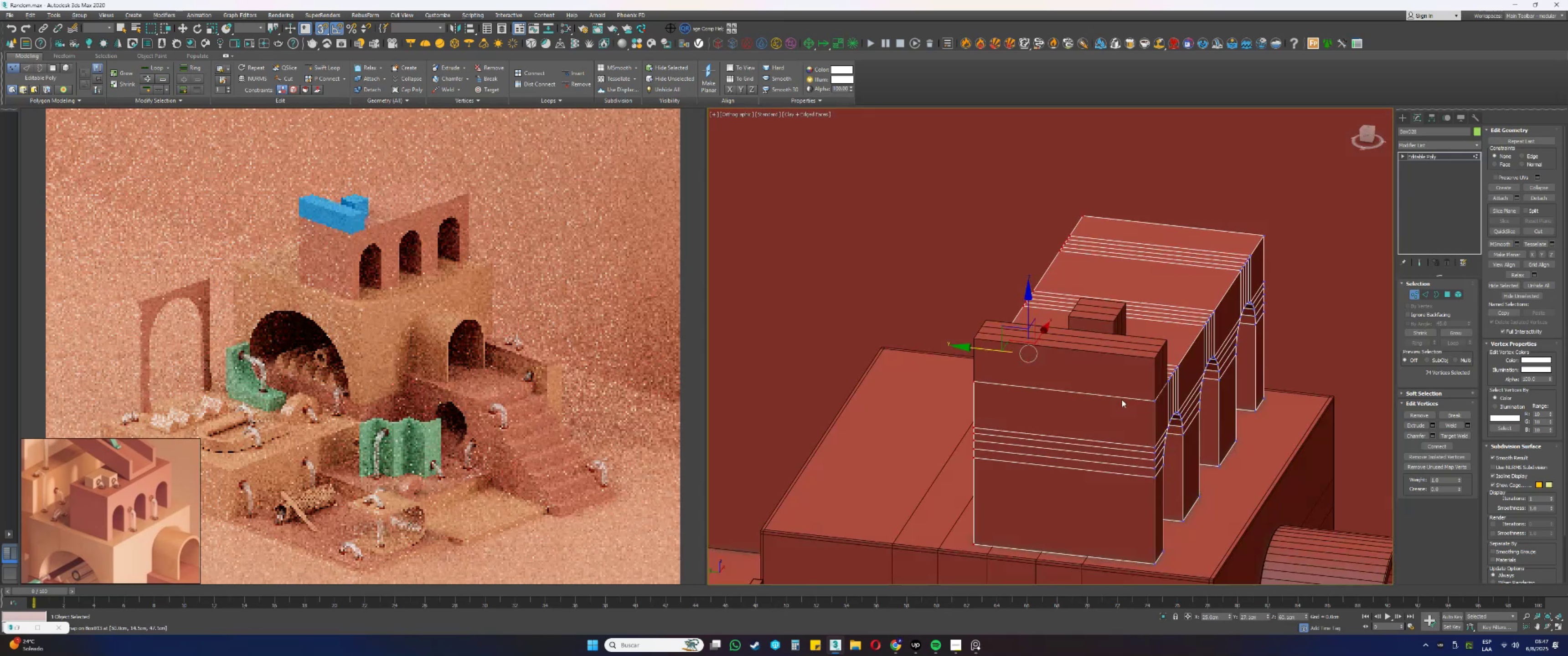 
key(1)
 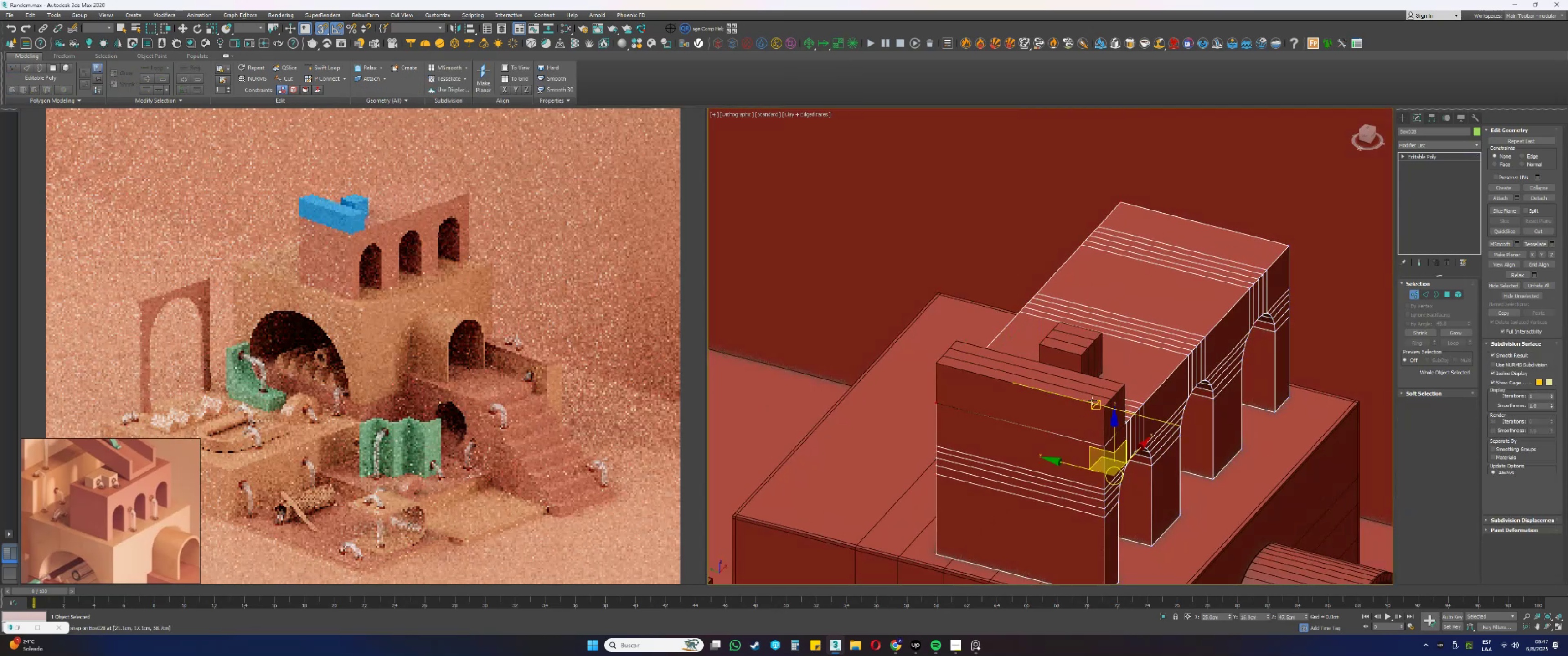 
left_click([1075, 397])
 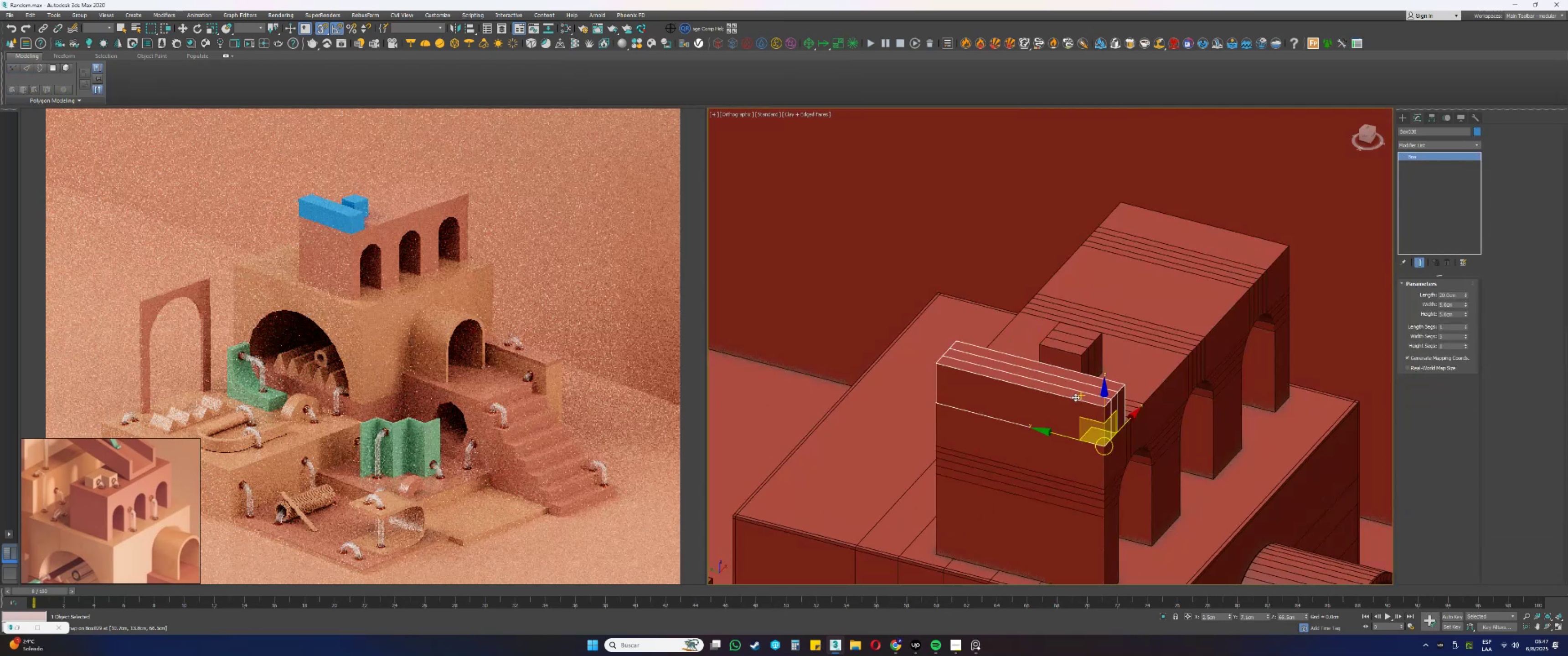 
key(Delete)
 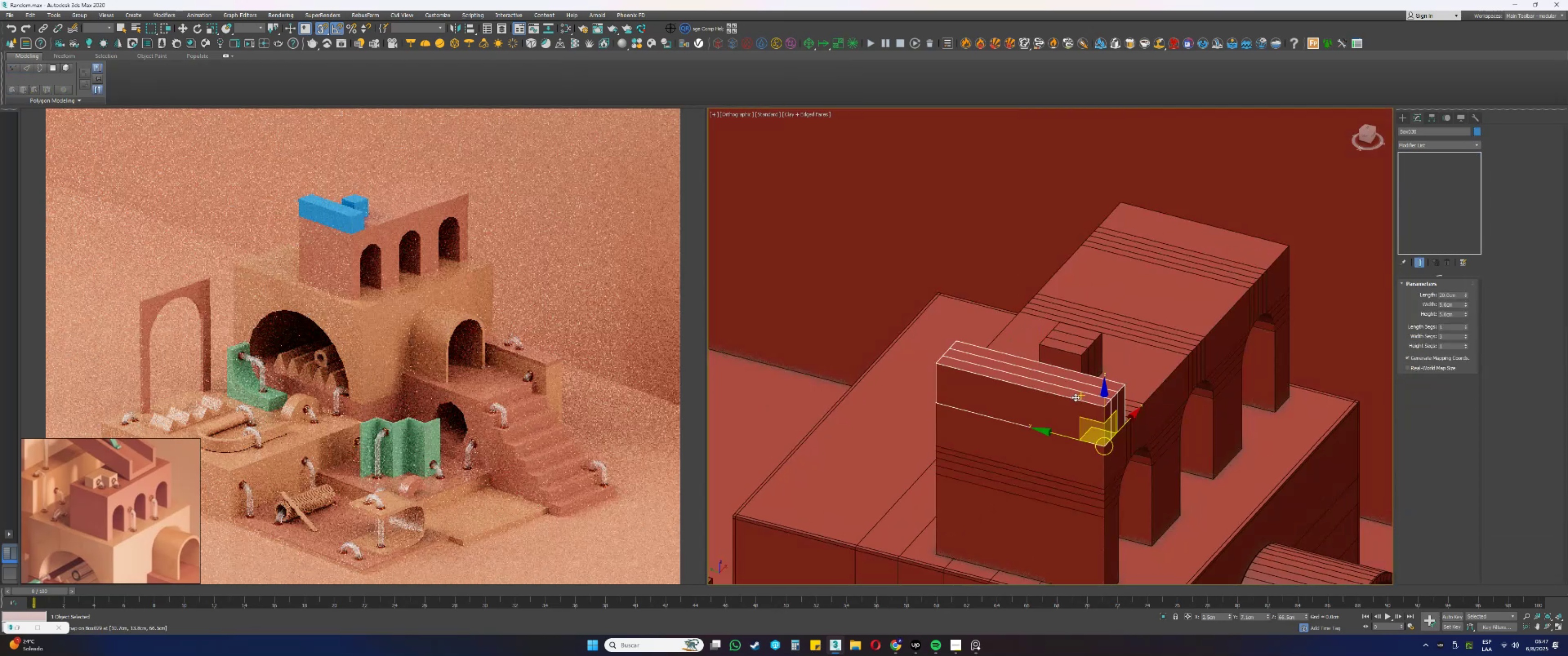 
scroll: coordinate [1077, 393], scroll_direction: up, amount: 2.0
 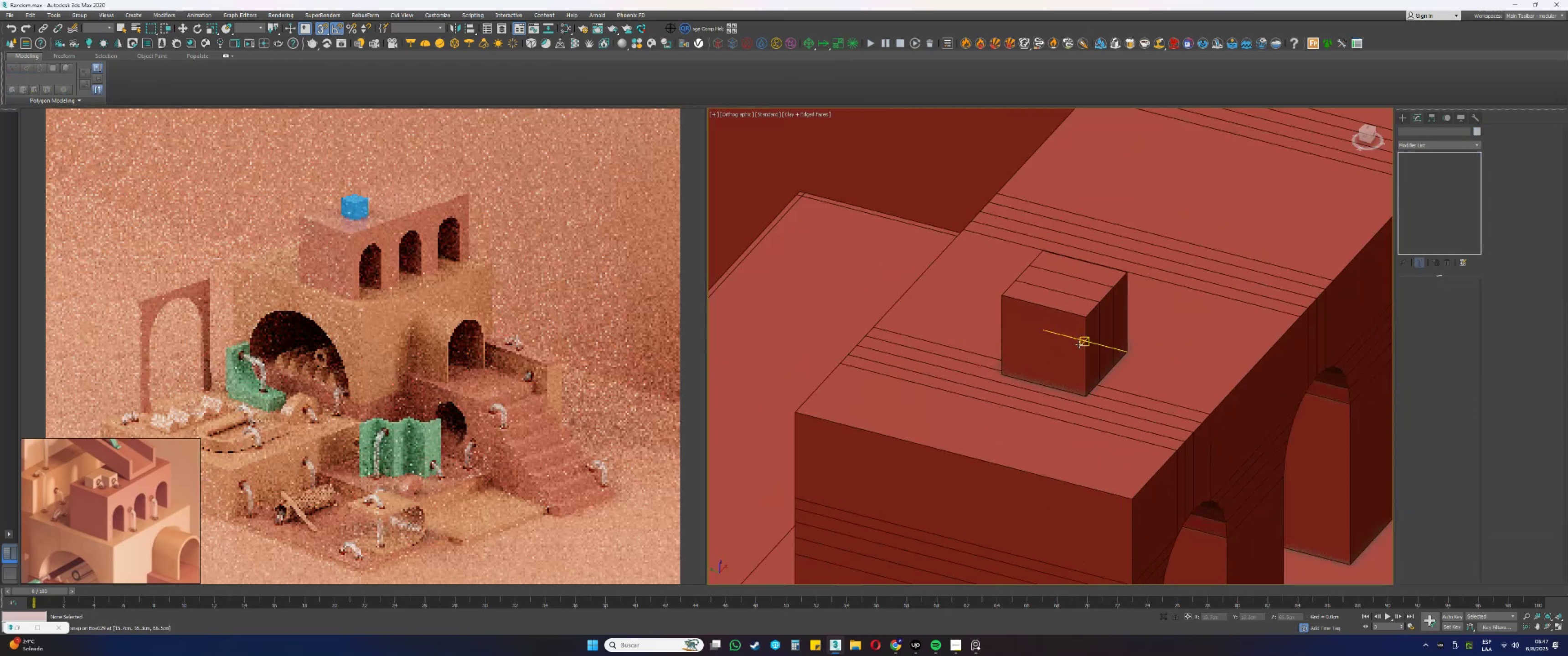 
left_click([1079, 344])
 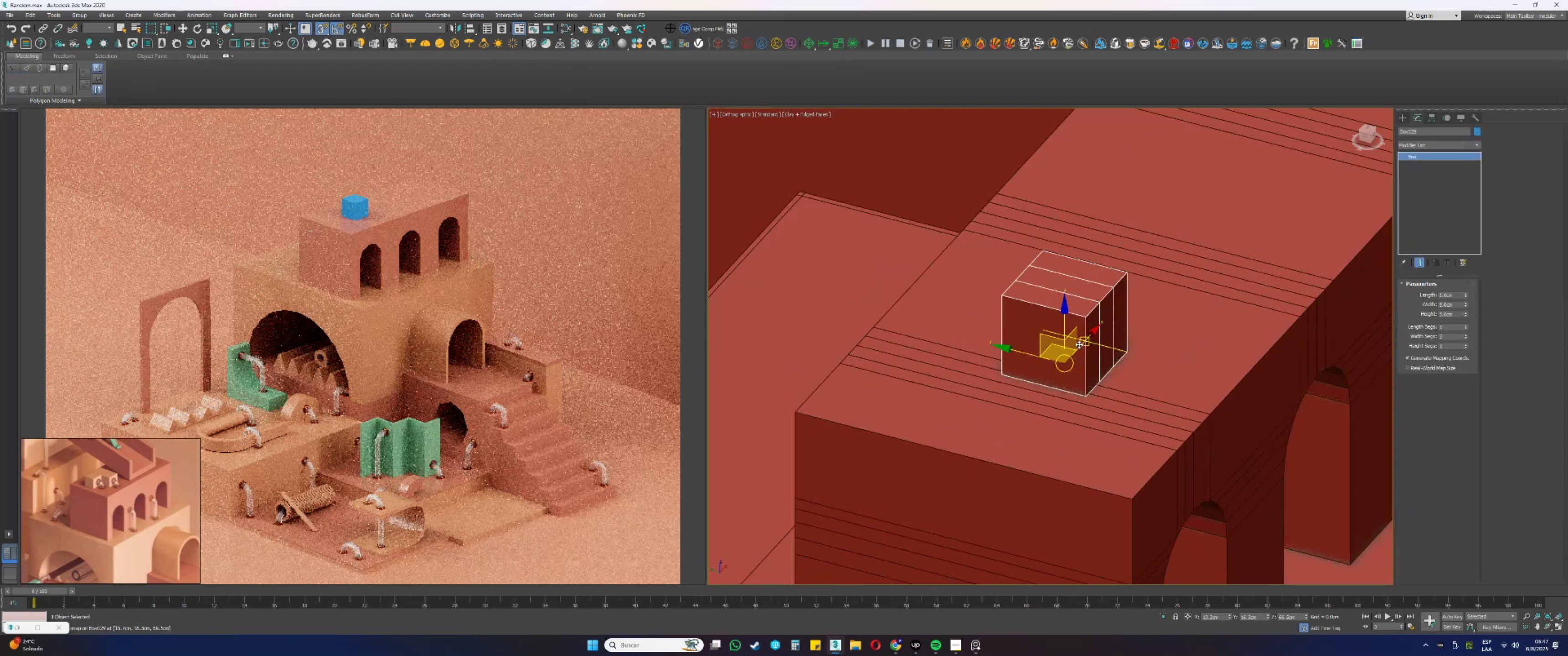 
key(S)
 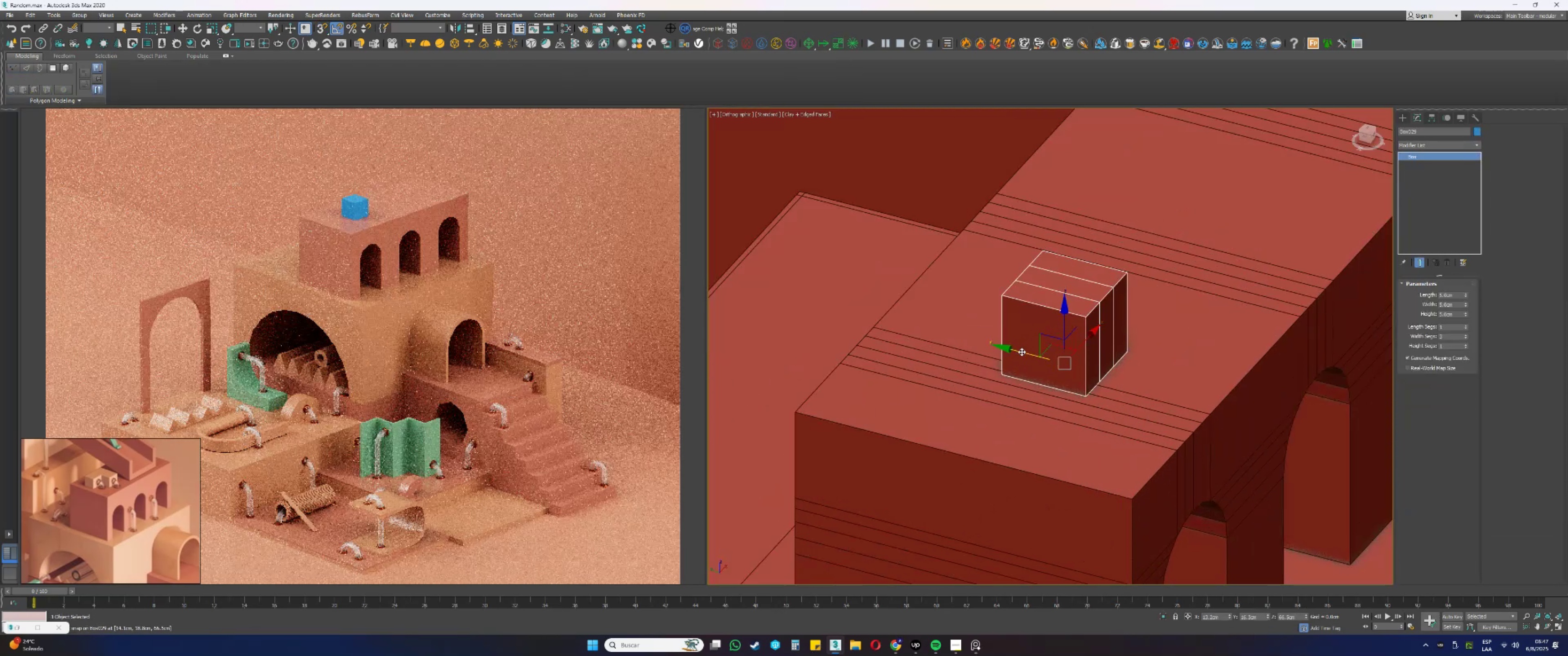 
left_click_drag(start_coordinate=[1021, 352], to_coordinate=[964, 317])
 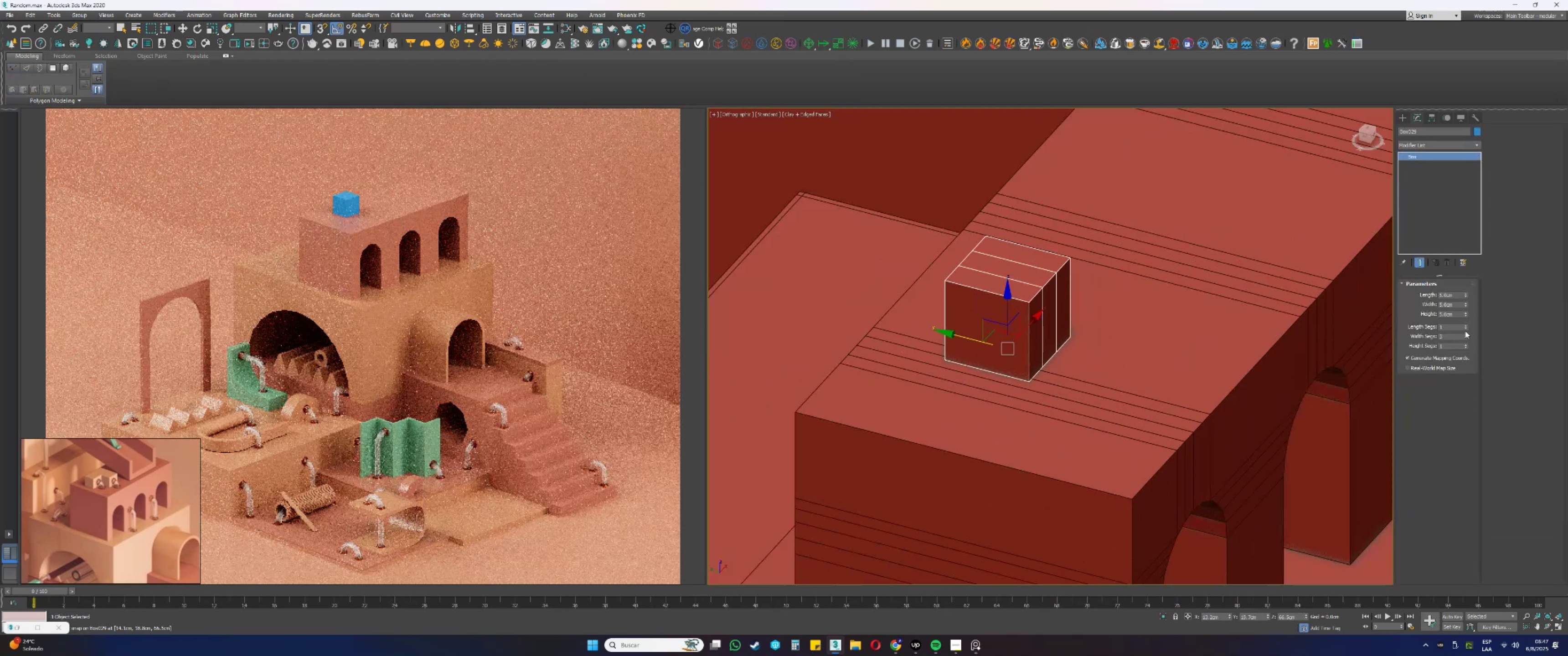 
right_click([1466, 336])
 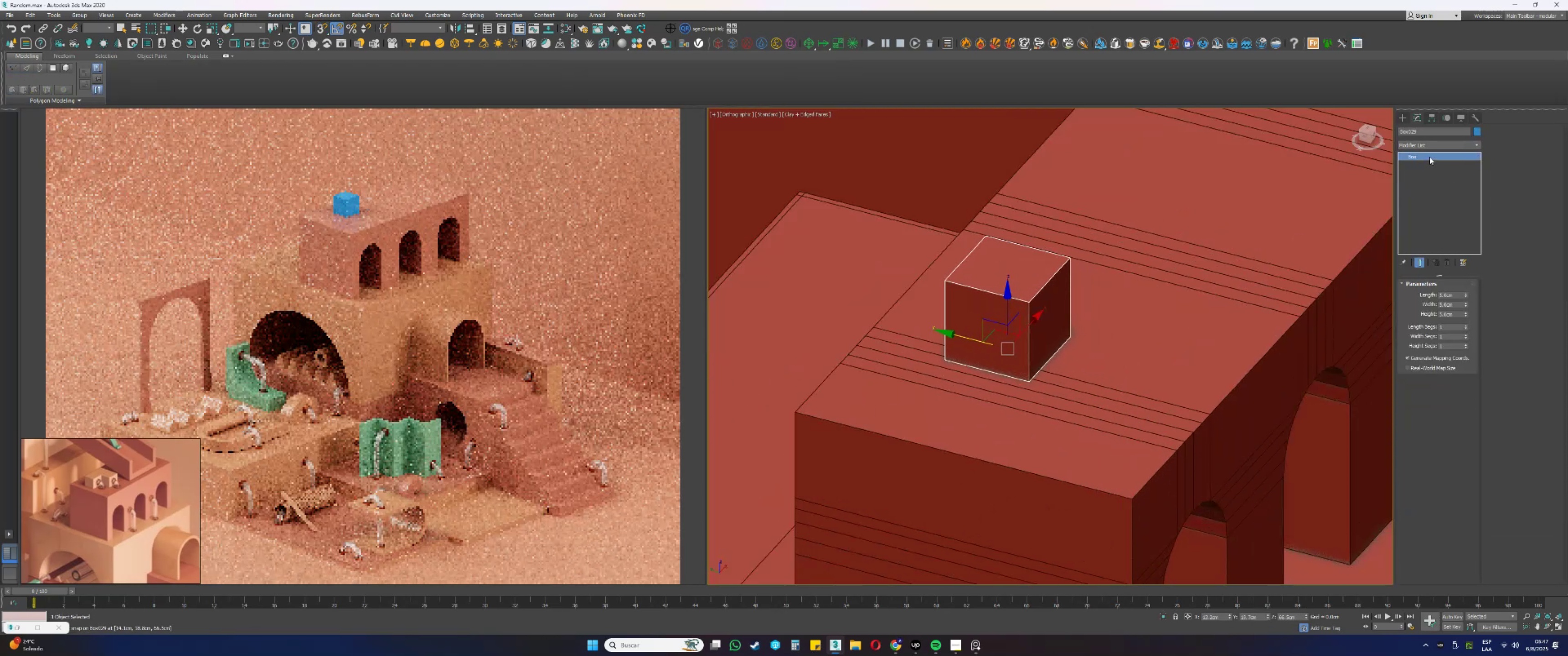 
left_click([1422, 148])
 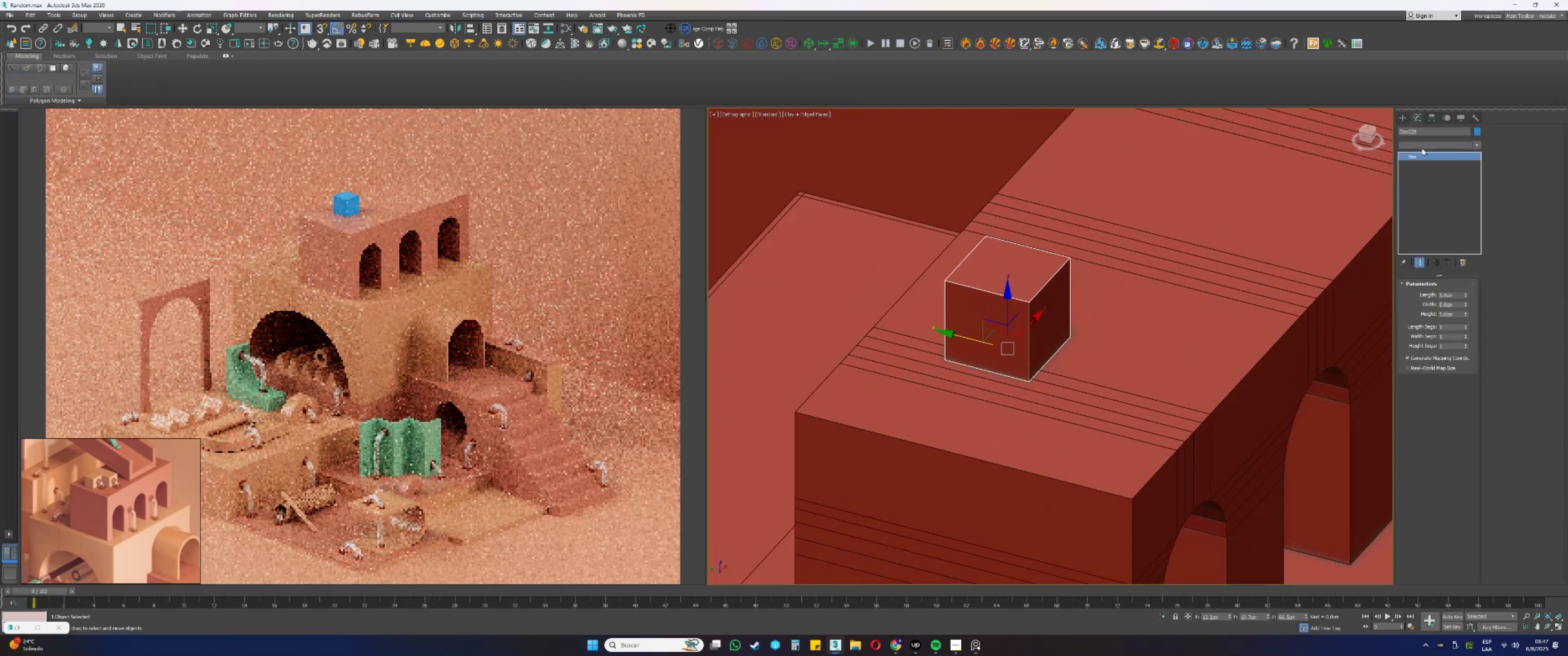 
key(E)
 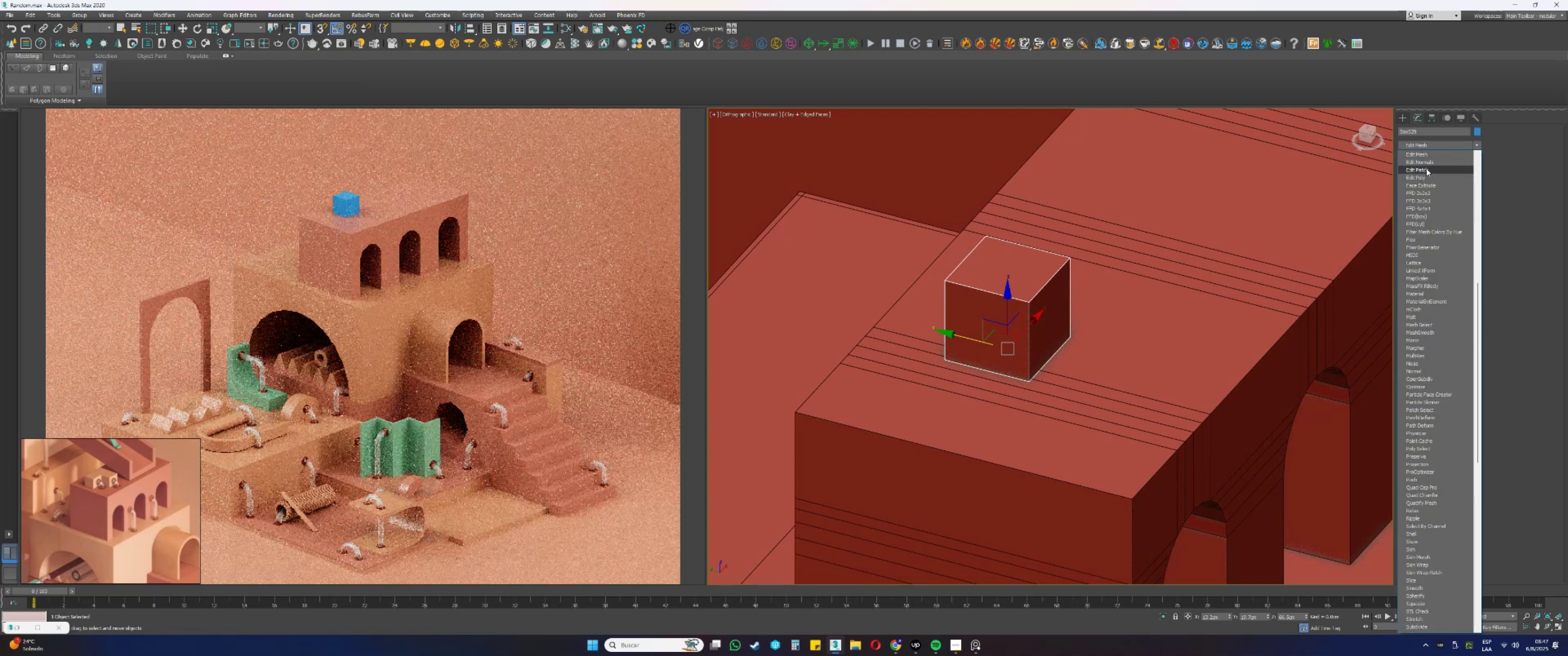 
left_click([1425, 178])
 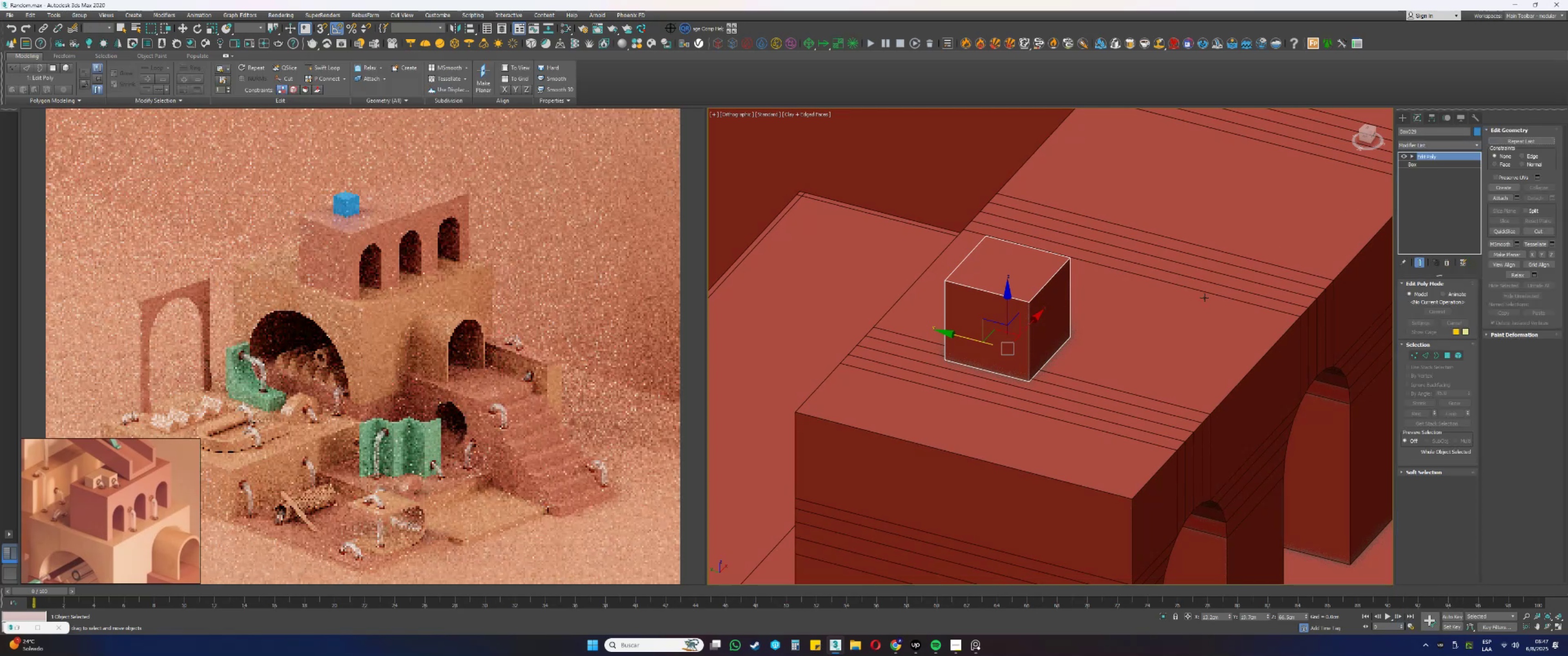 
hold_key(key=AltLeft, duration=0.52)
 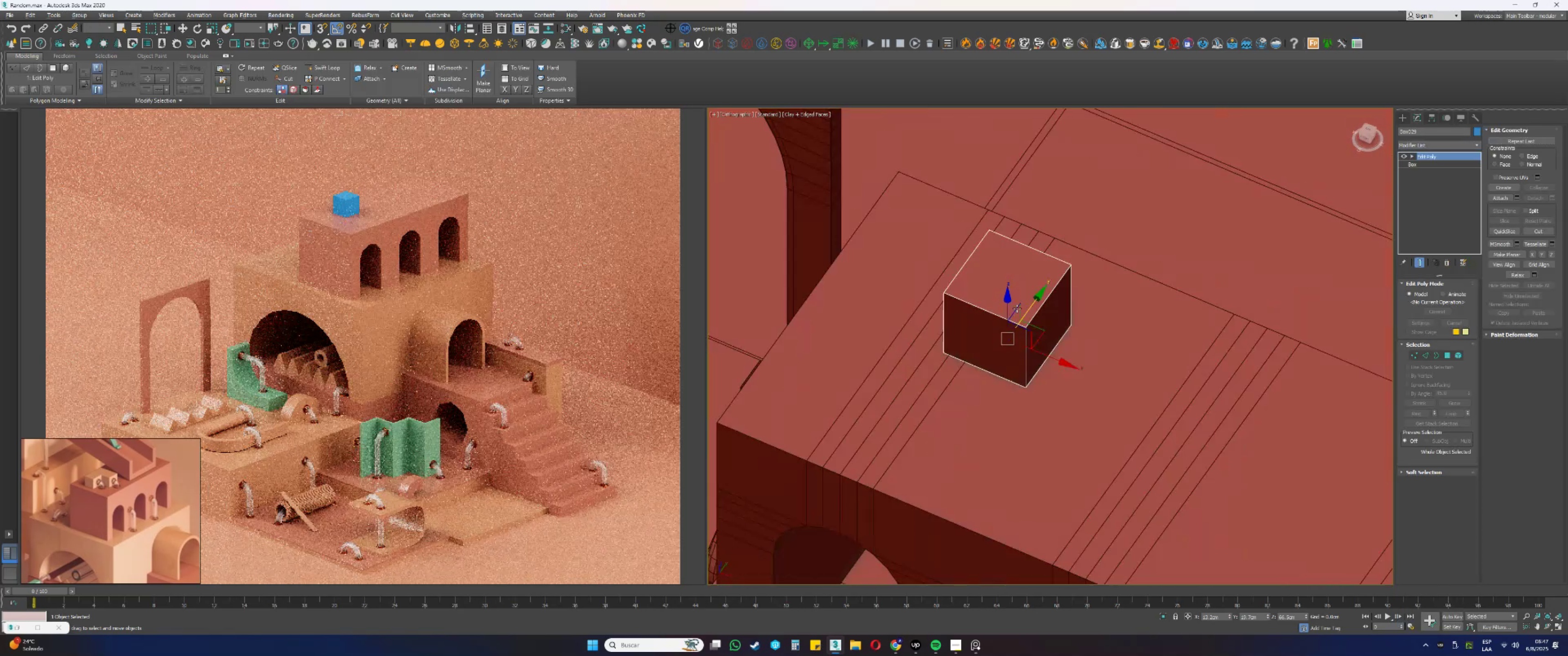 
key(4)
 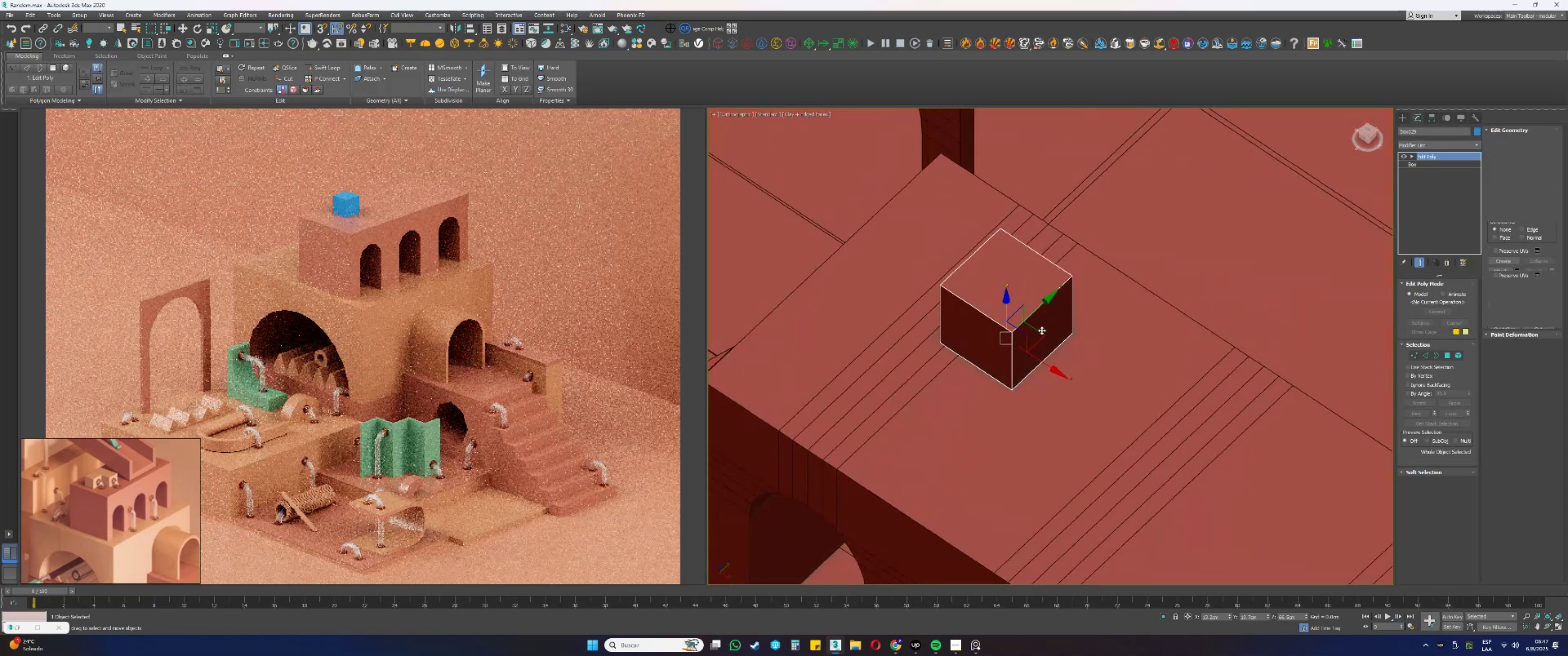 
left_click([1044, 332])
 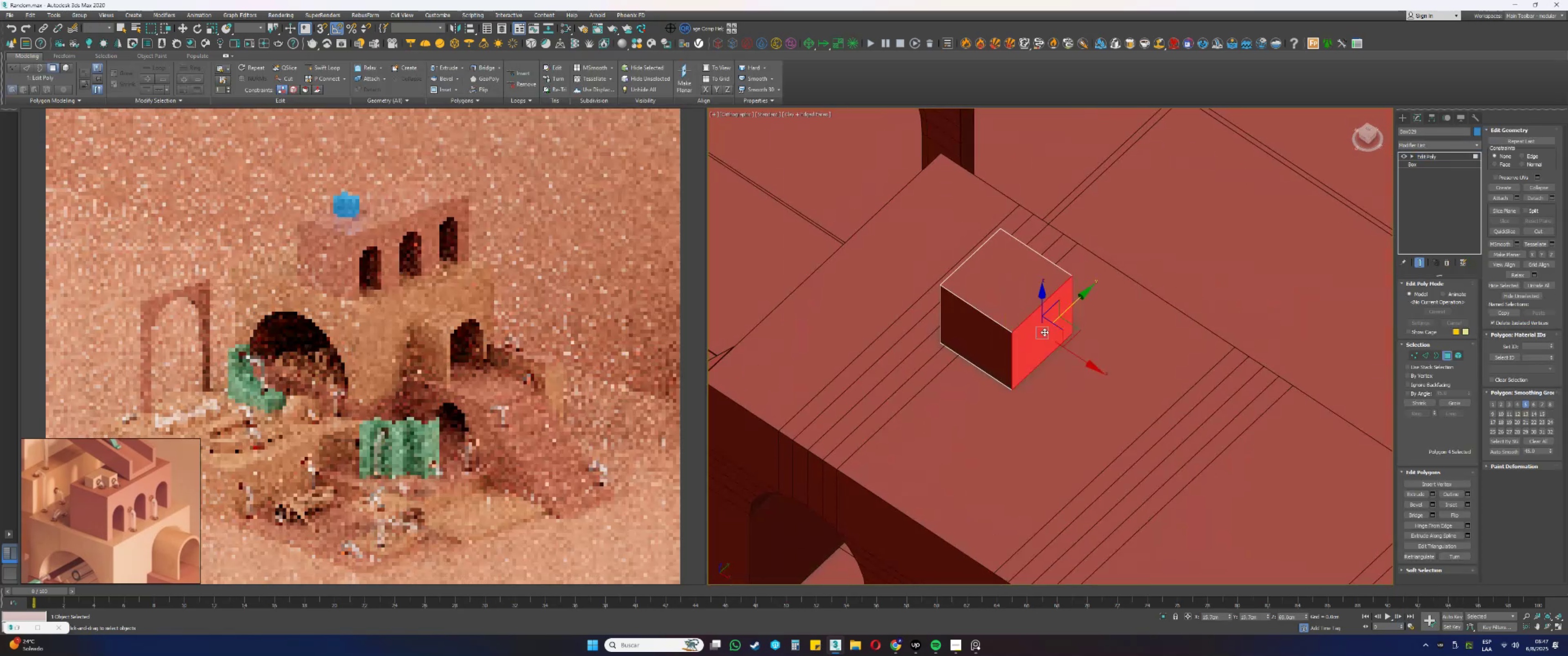 
hold_key(key=AltLeft, duration=0.54)
 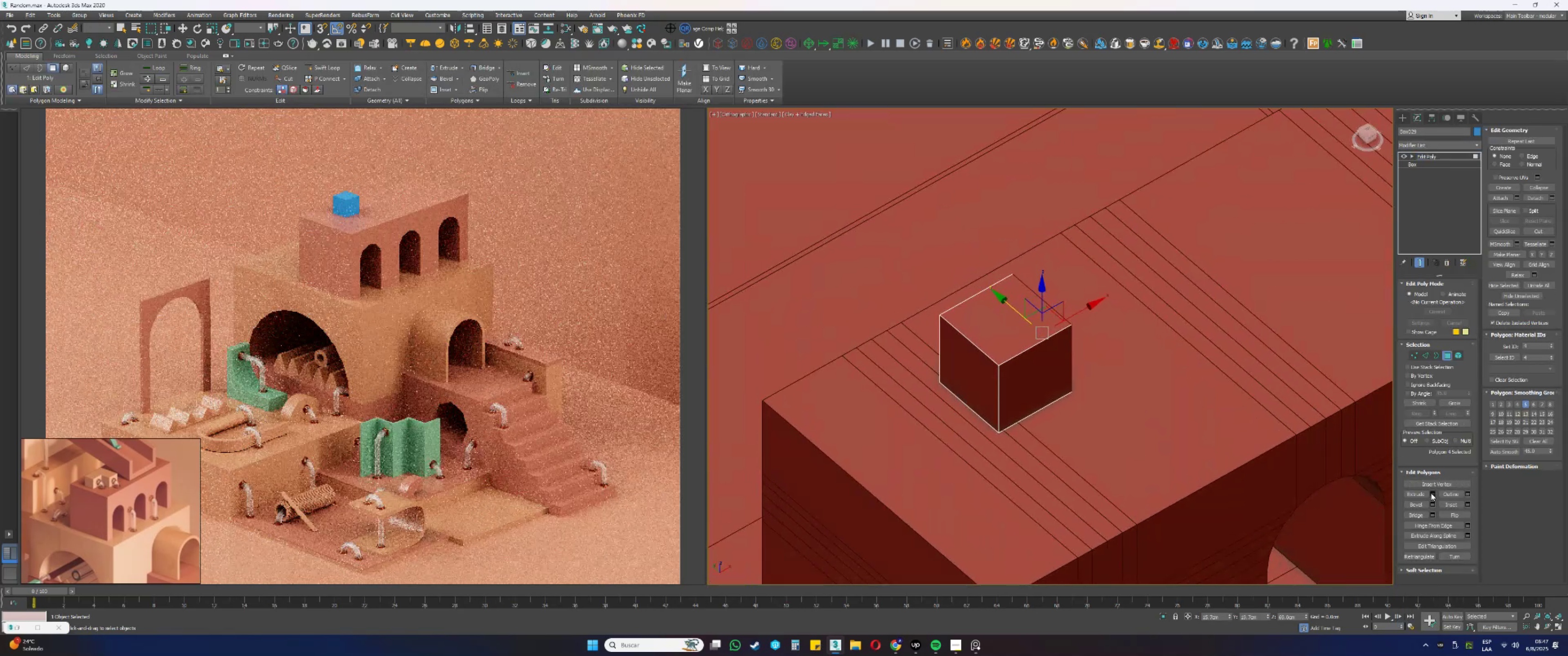 
left_click([1432, 493])
 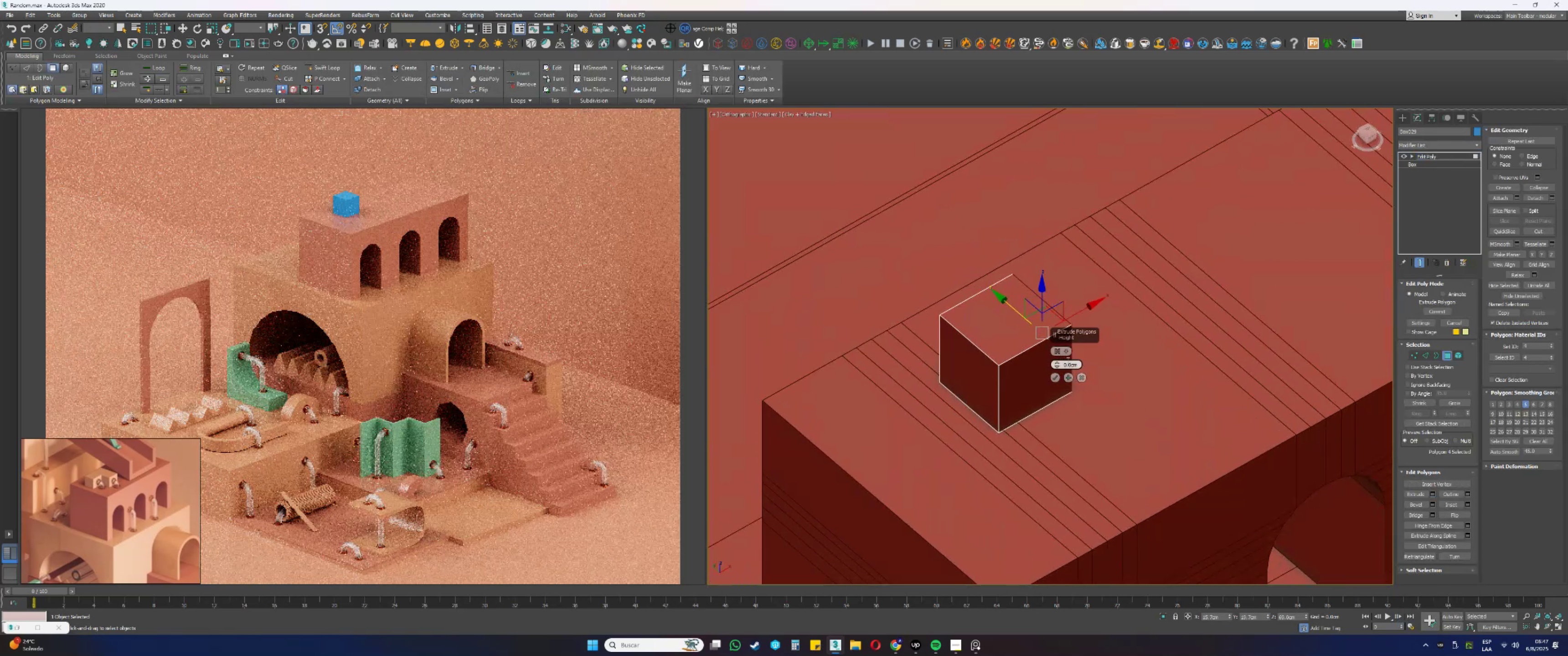 
double_click([1068, 361])
 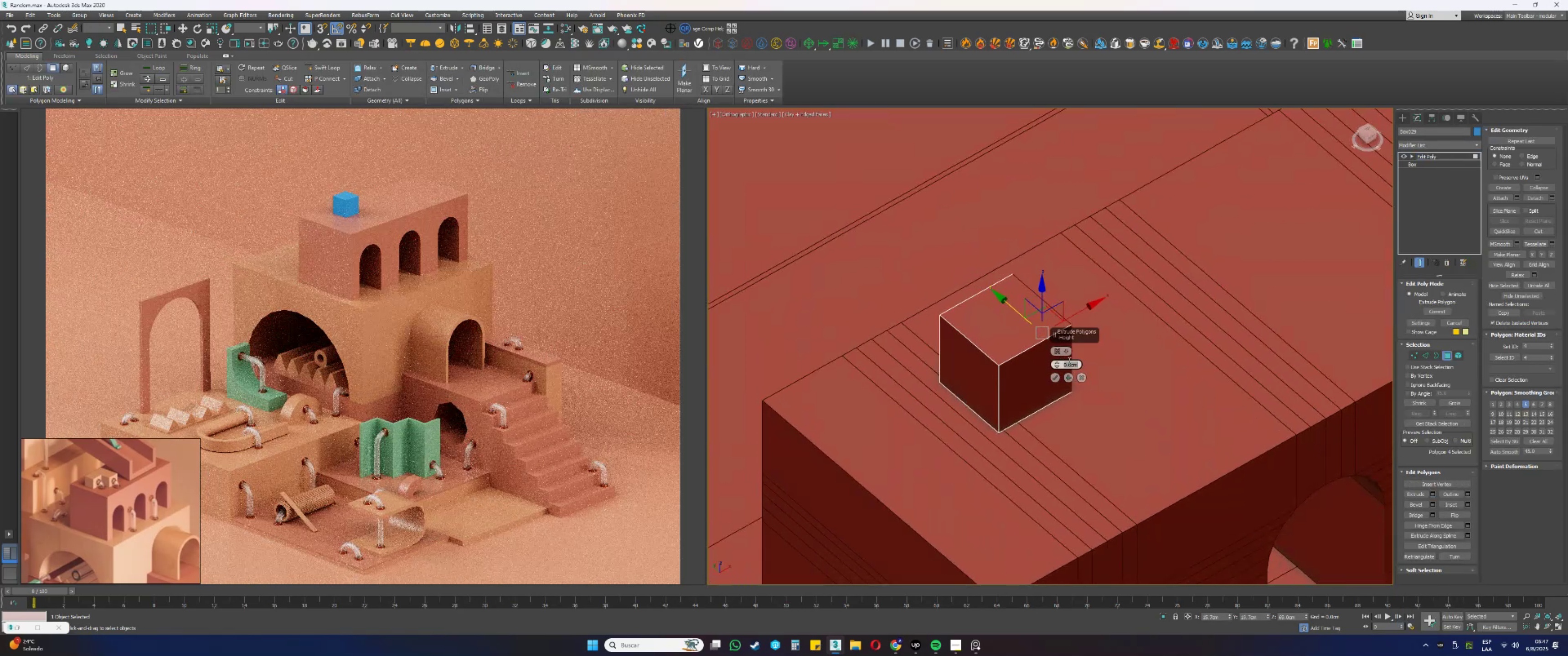 
key(Numpad5)
 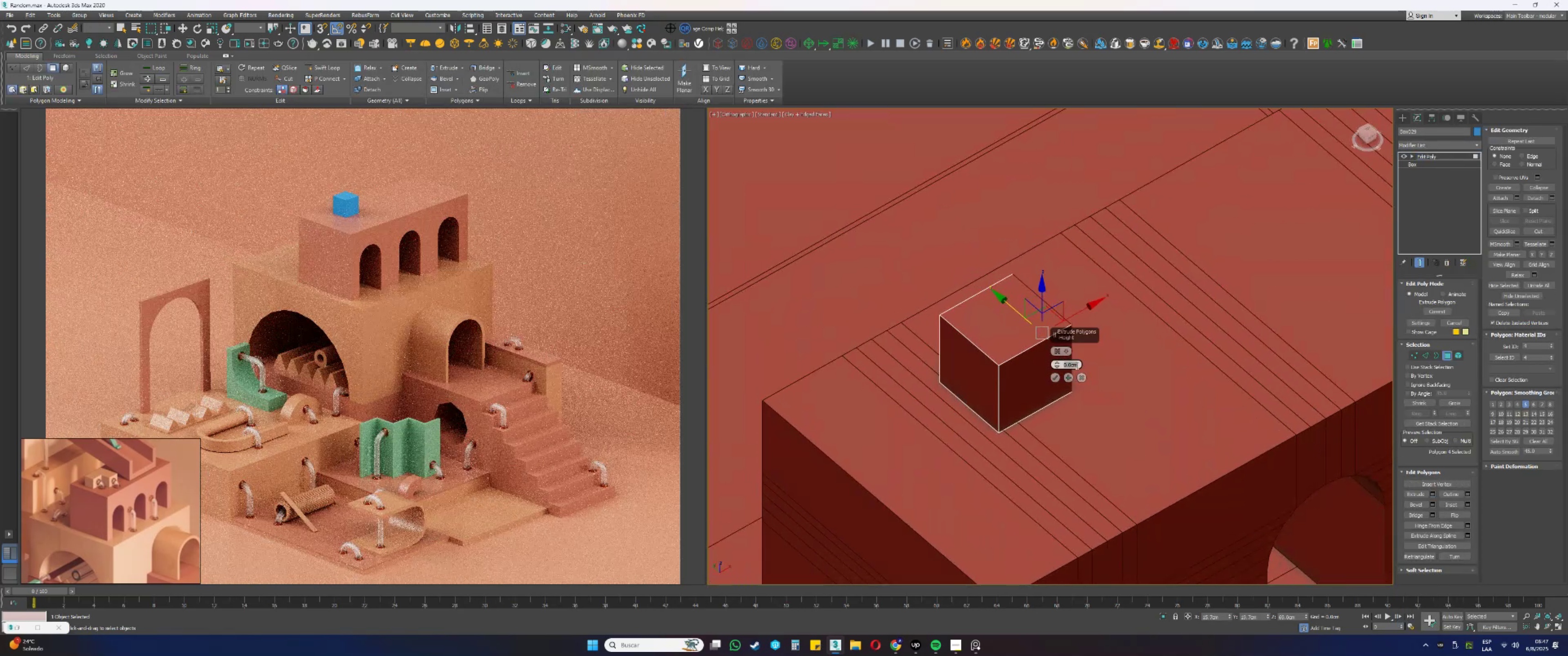 
key(NumpadEnter)
 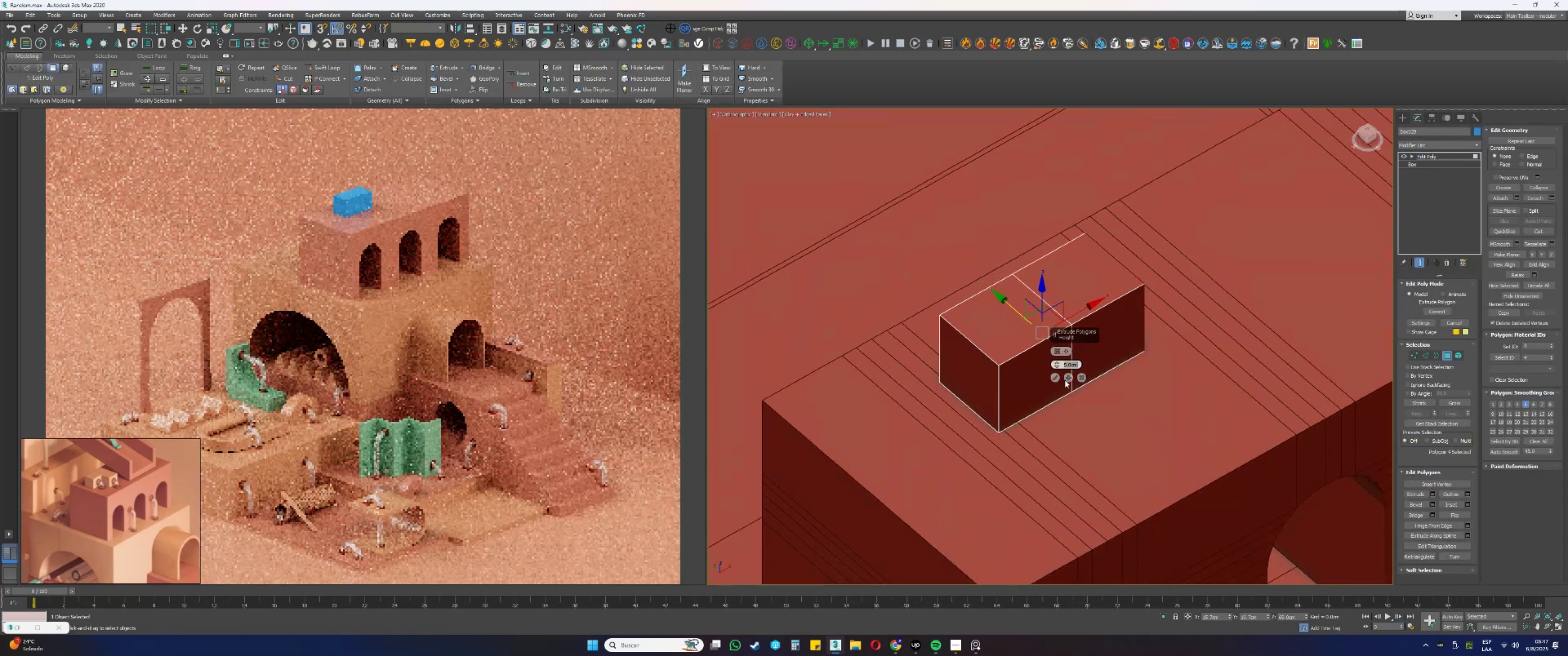 
left_click([1058, 378])
 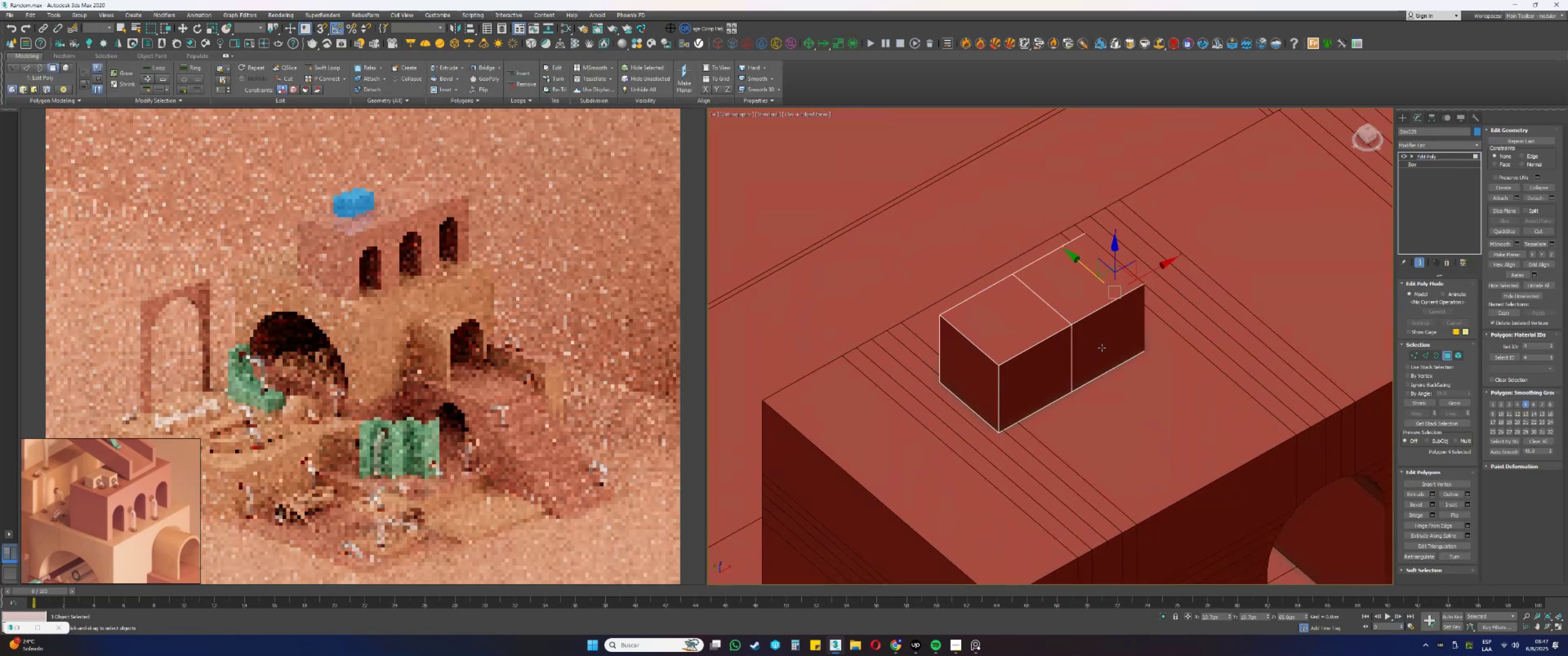 
left_click([1102, 348])
 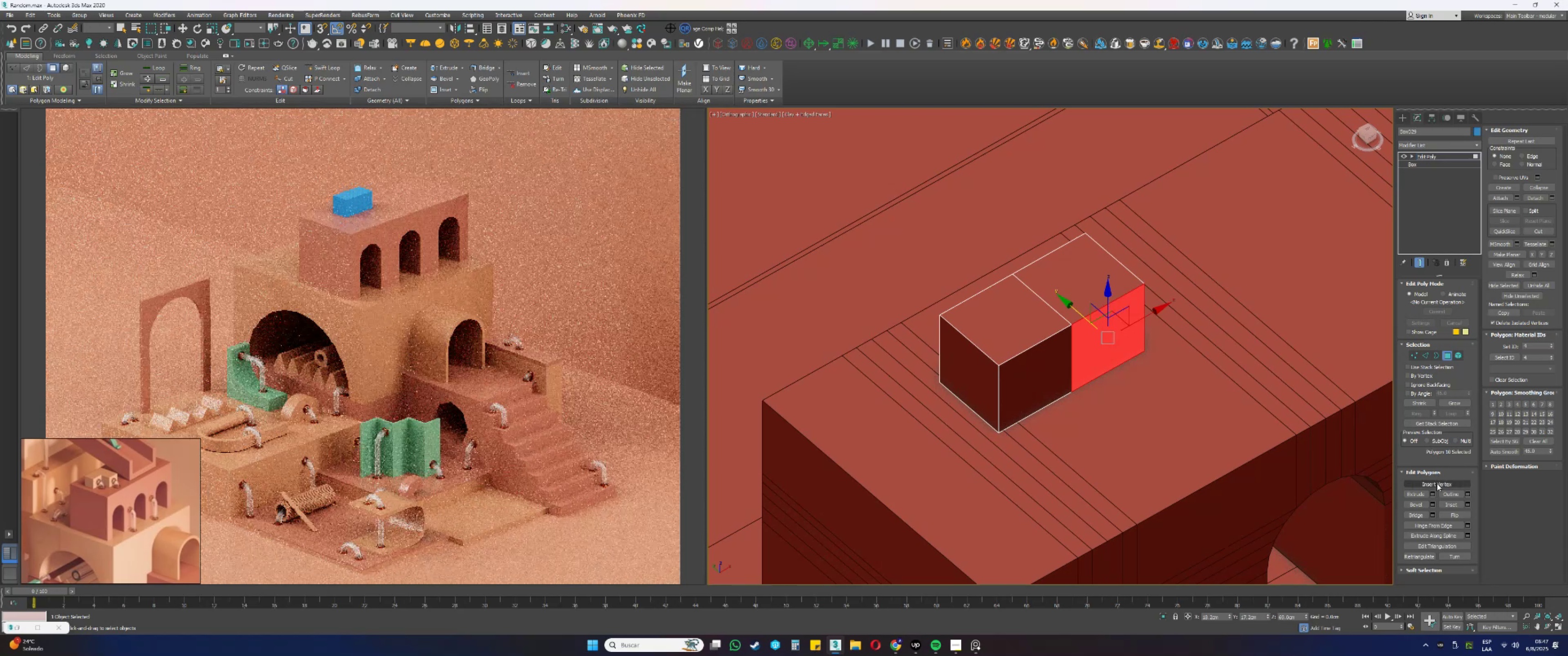 
left_click([1434, 491])
 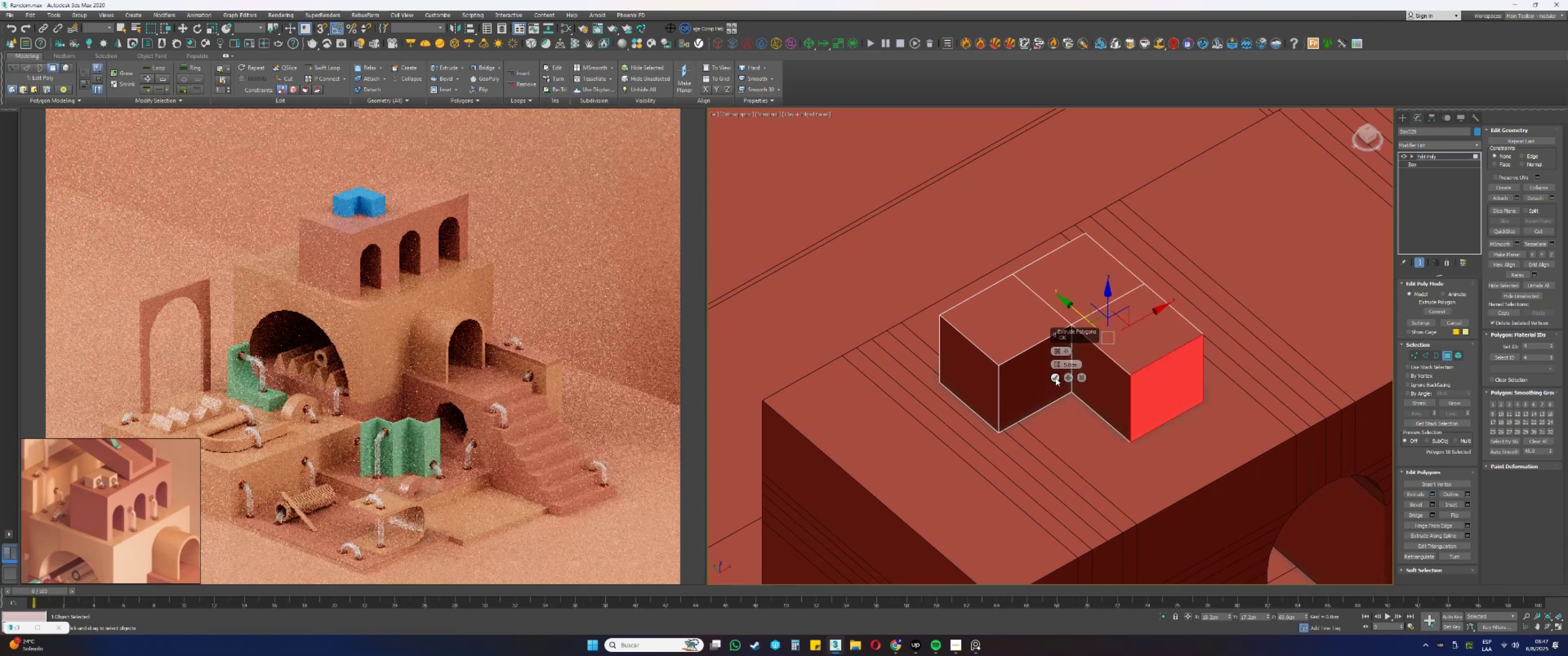 
left_click([1056, 378])
 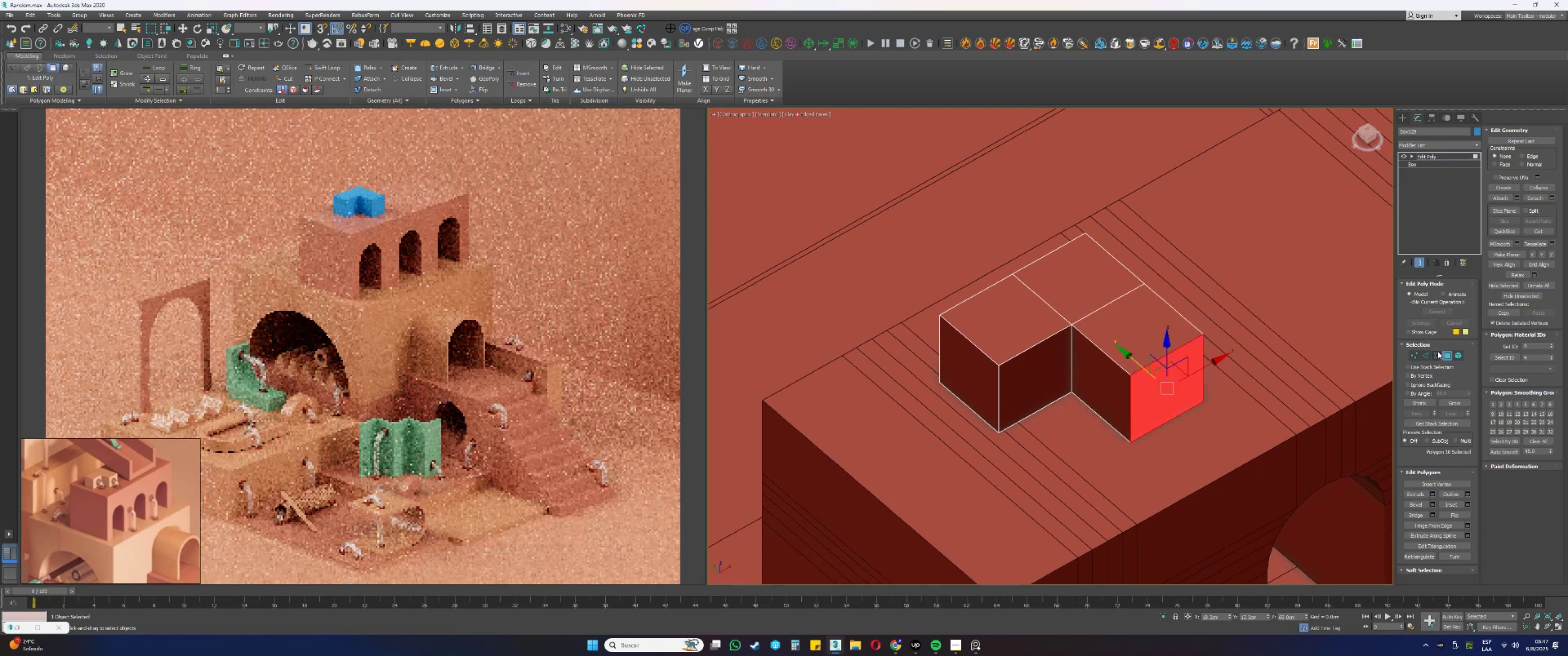 
left_click([1448, 354])
 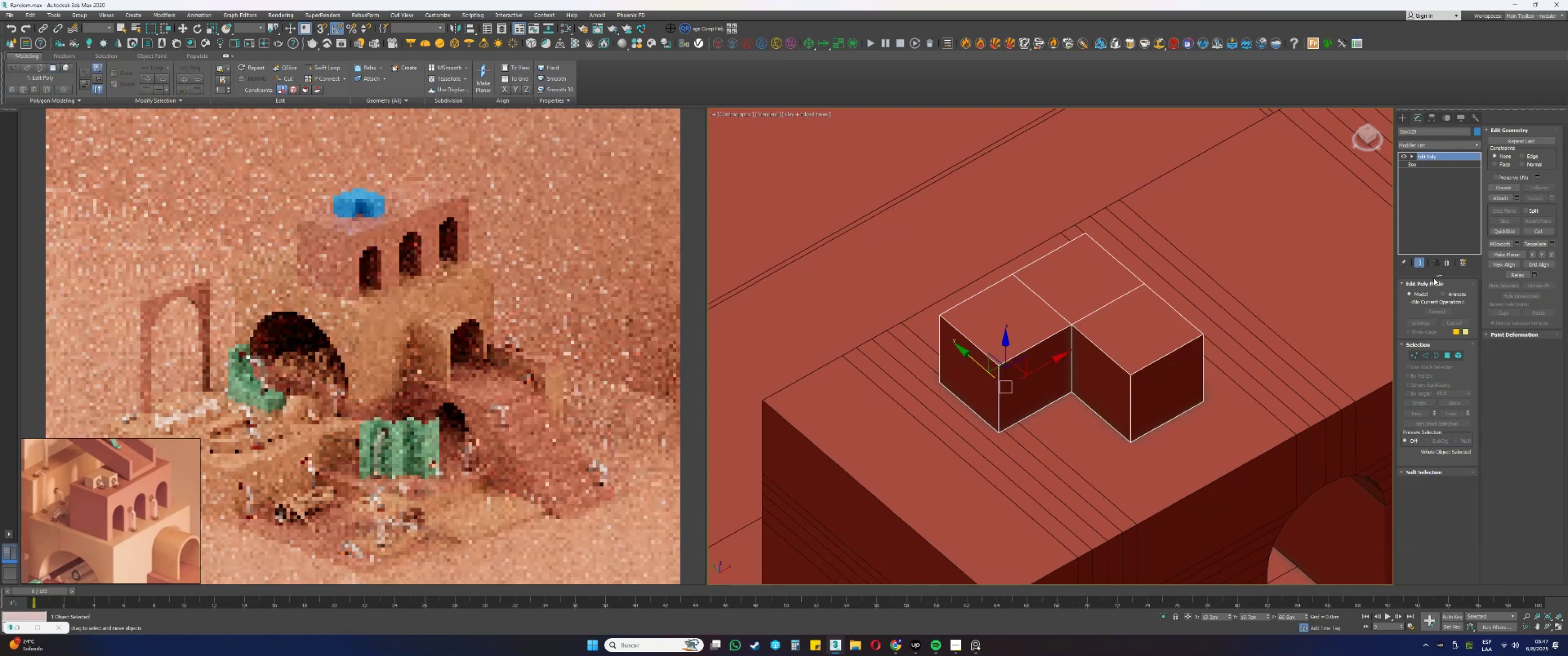 
left_click([1429, 282])
 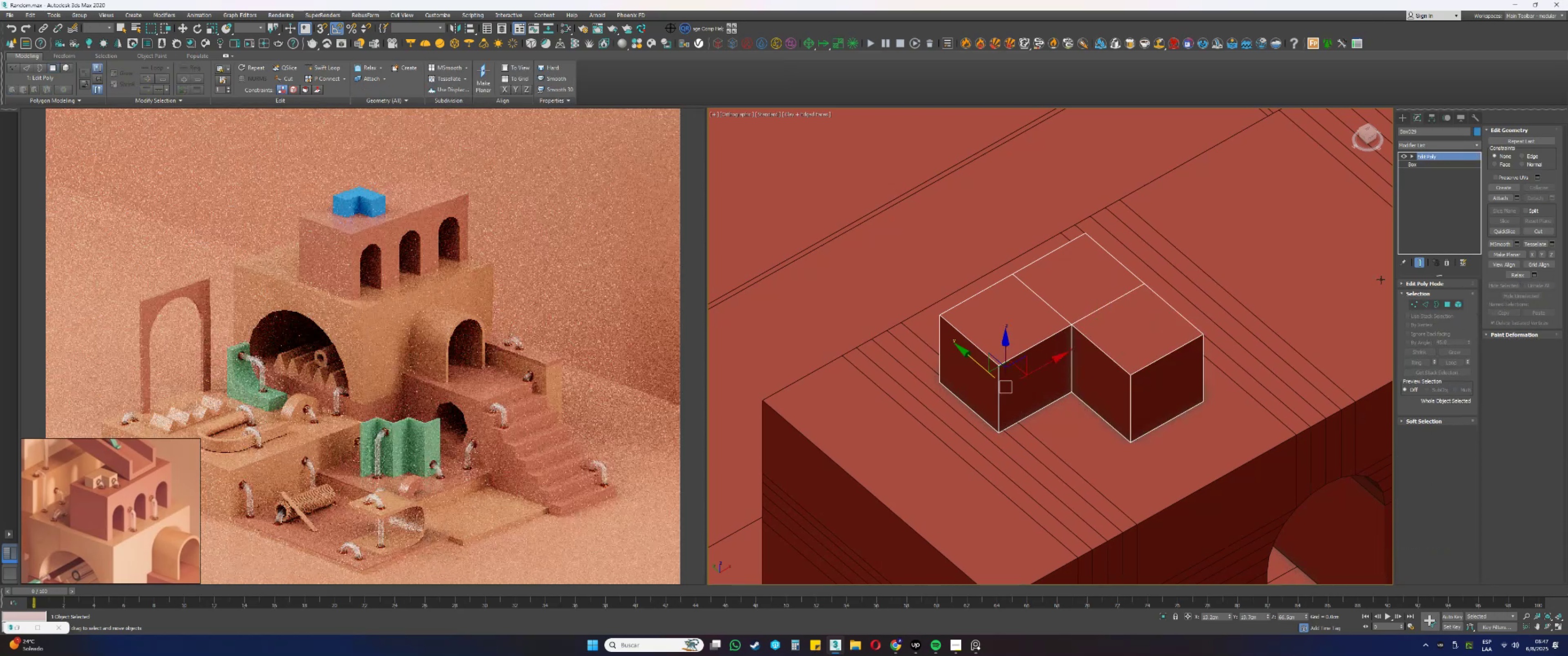 
key(Alt+AltLeft)
 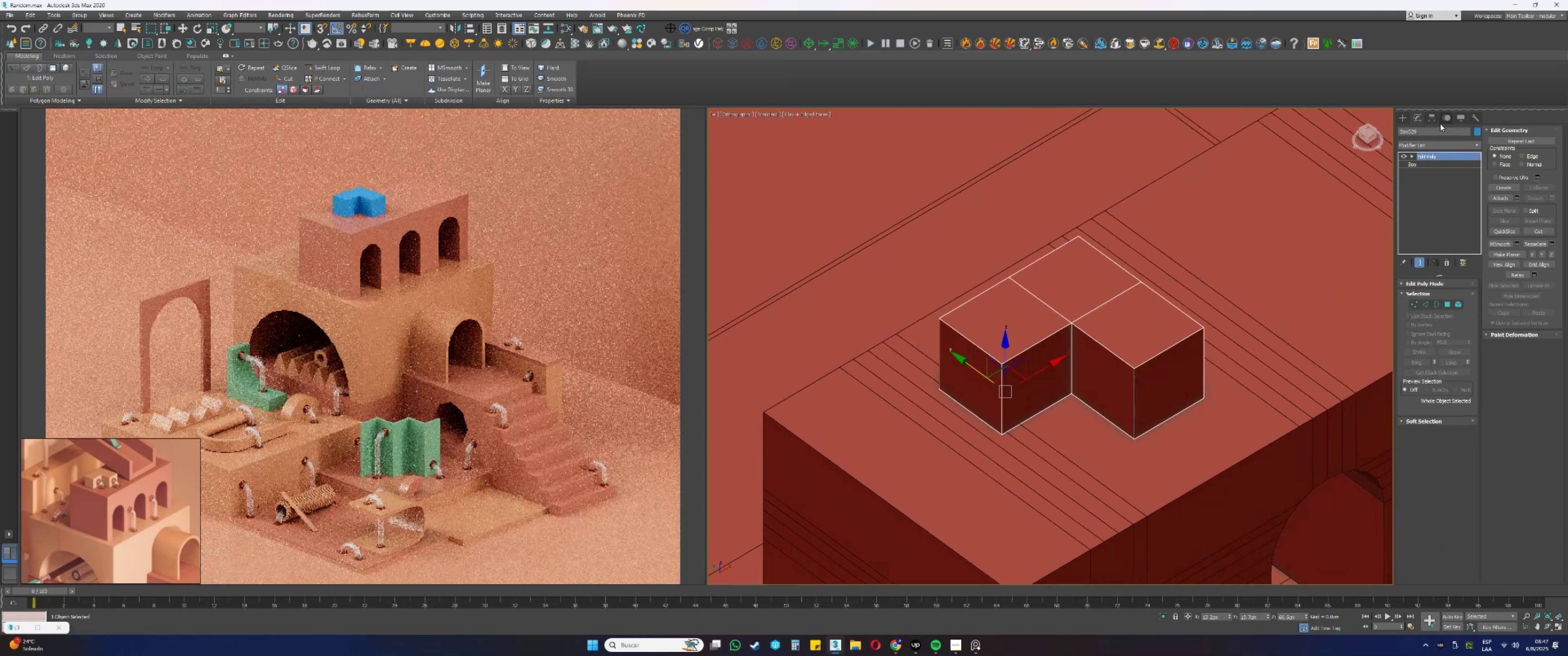 
left_click([1435, 119])
 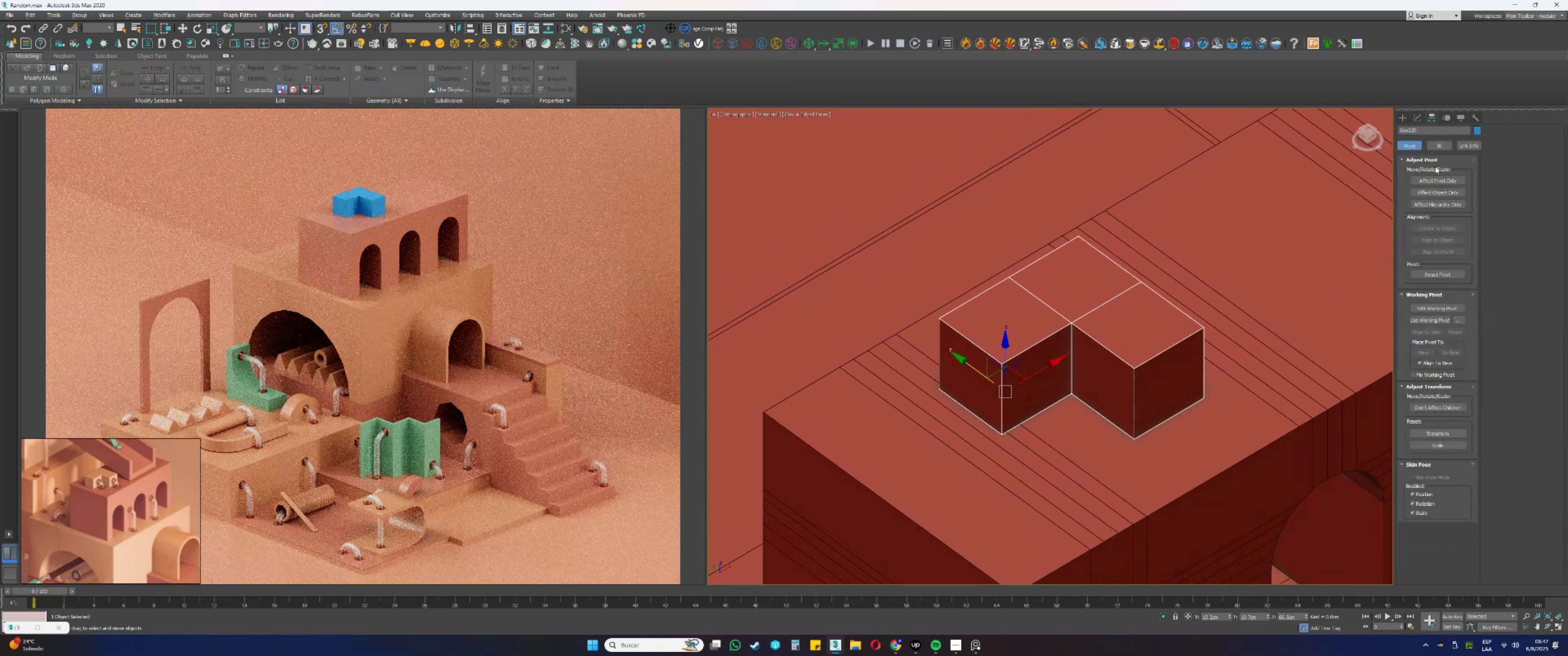 
left_click([1431, 182])
 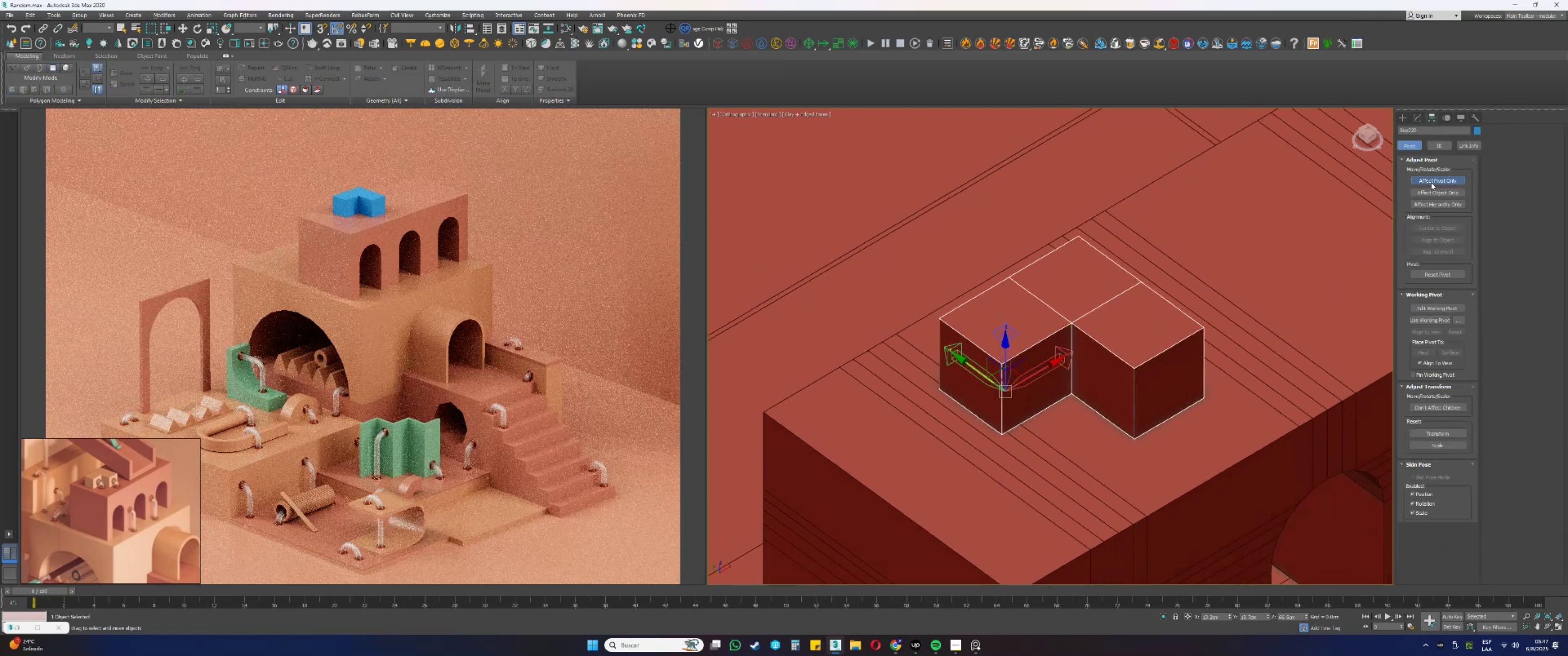 
hold_key(key=AltLeft, duration=0.43)
 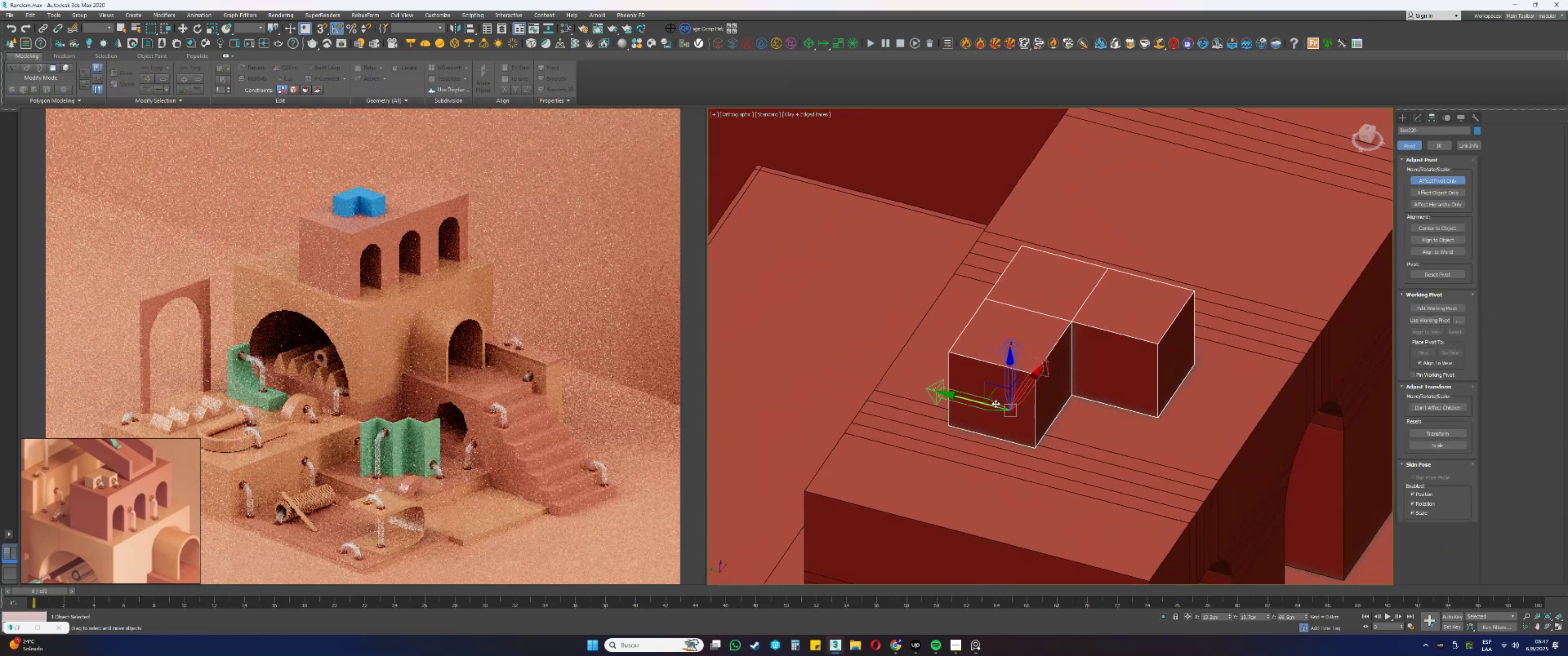 
left_click_drag(start_coordinate=[973, 401], to_coordinate=[1066, 320])
 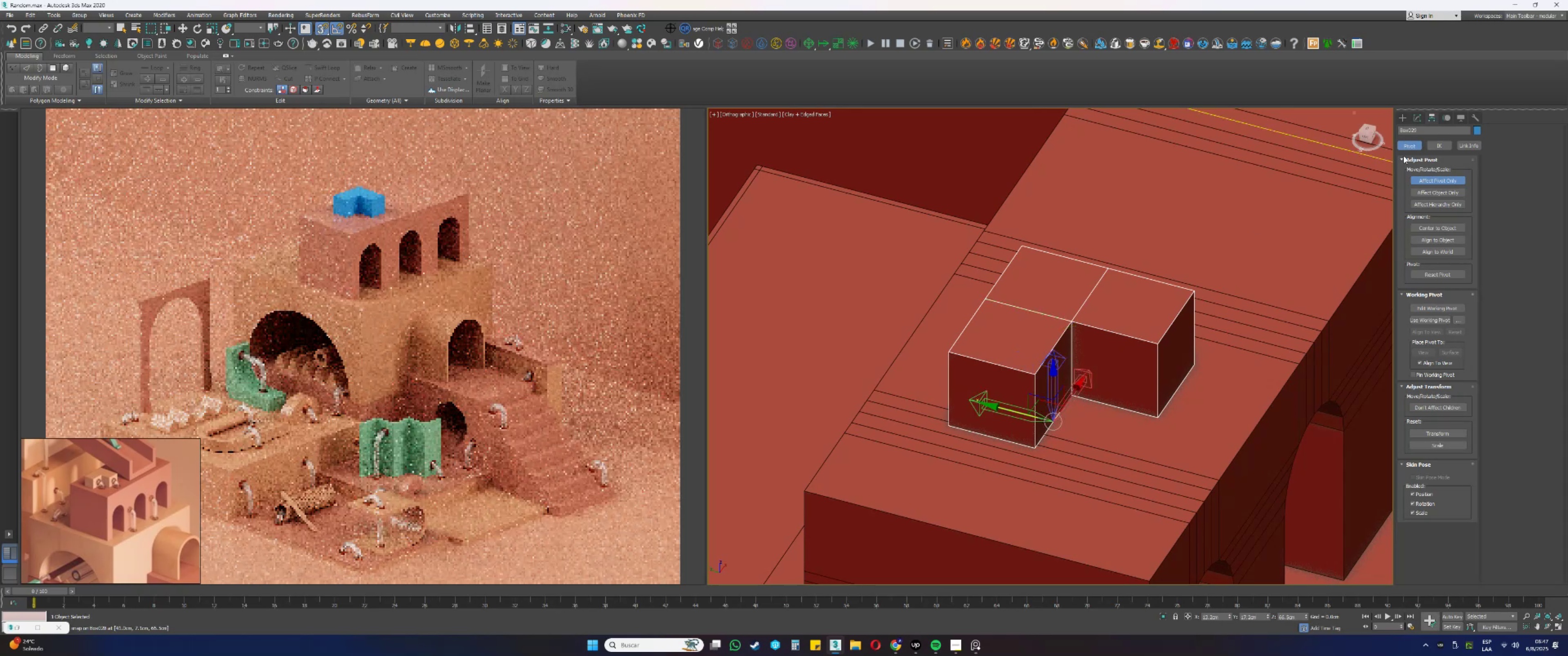 
key(S)
 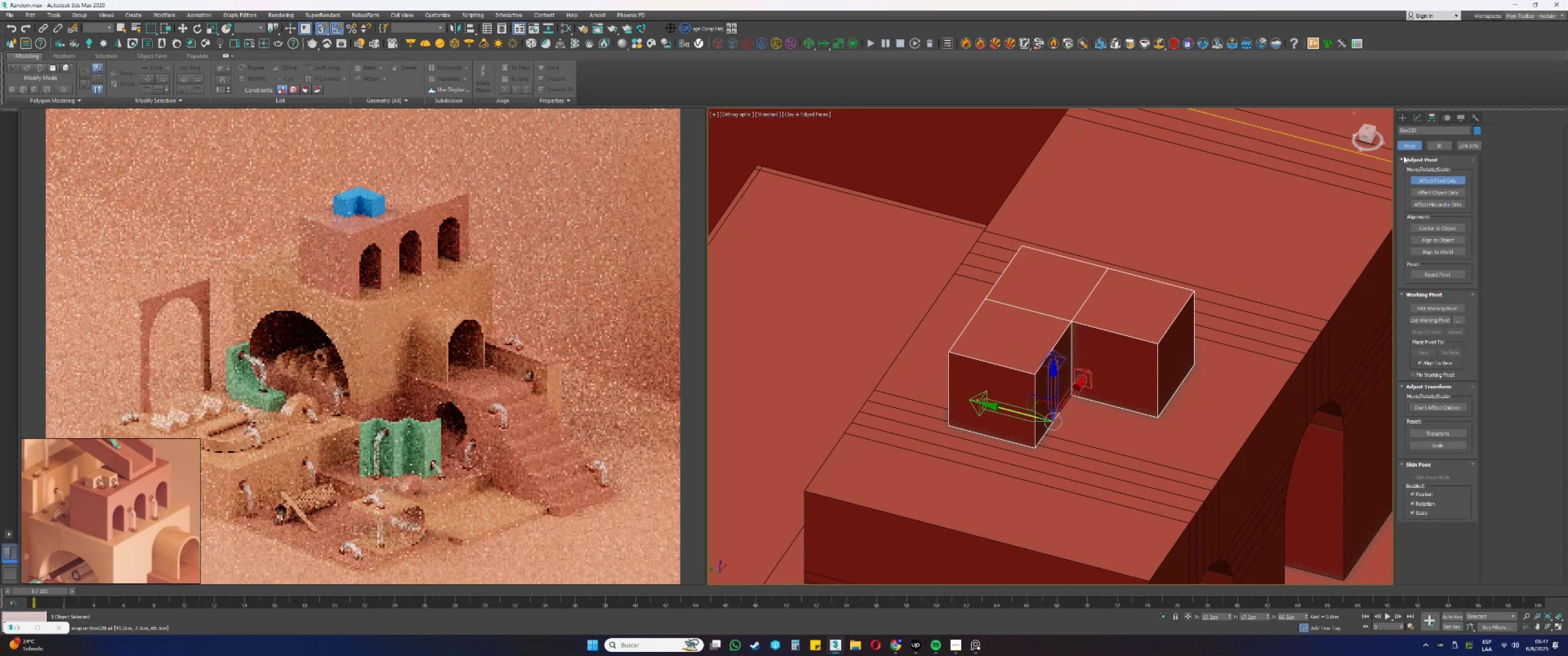 
left_click([1431, 176])
 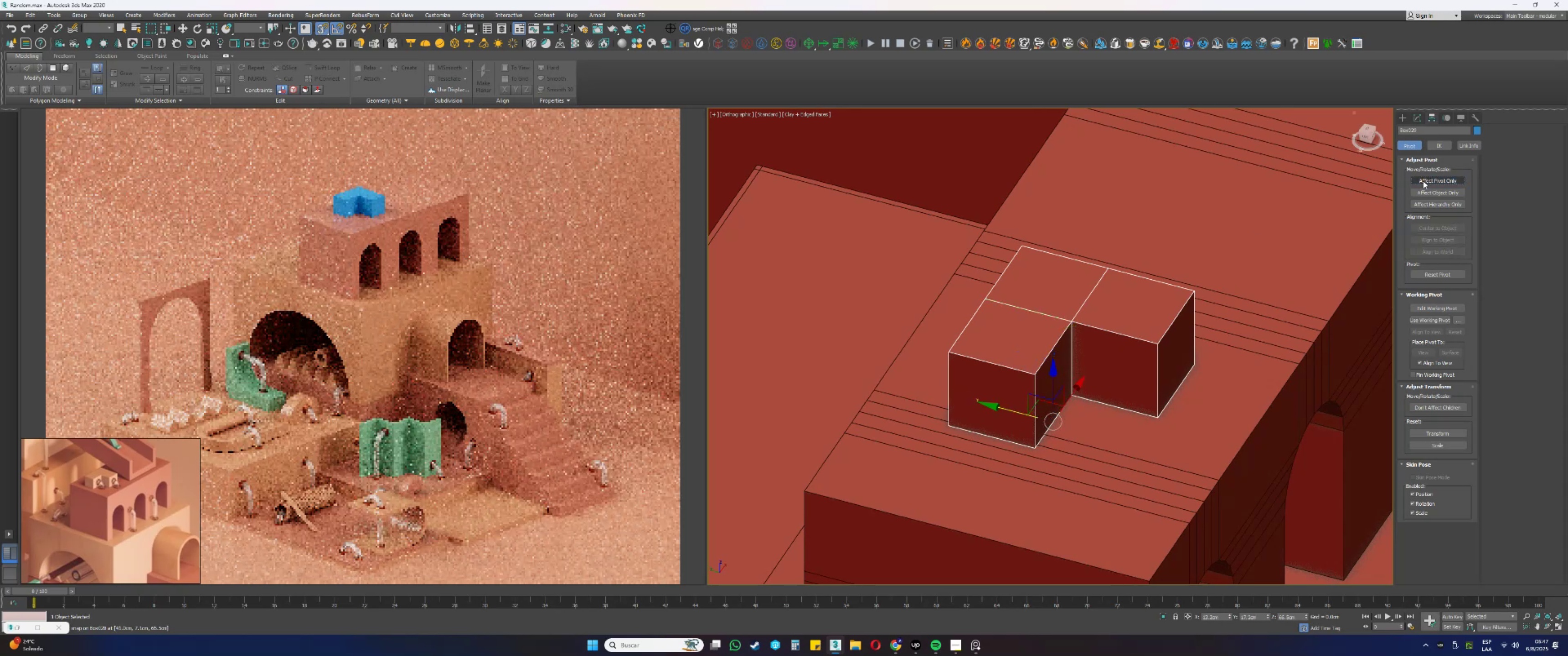 
scroll: coordinate [1064, 360], scroll_direction: down, amount: 1.0
 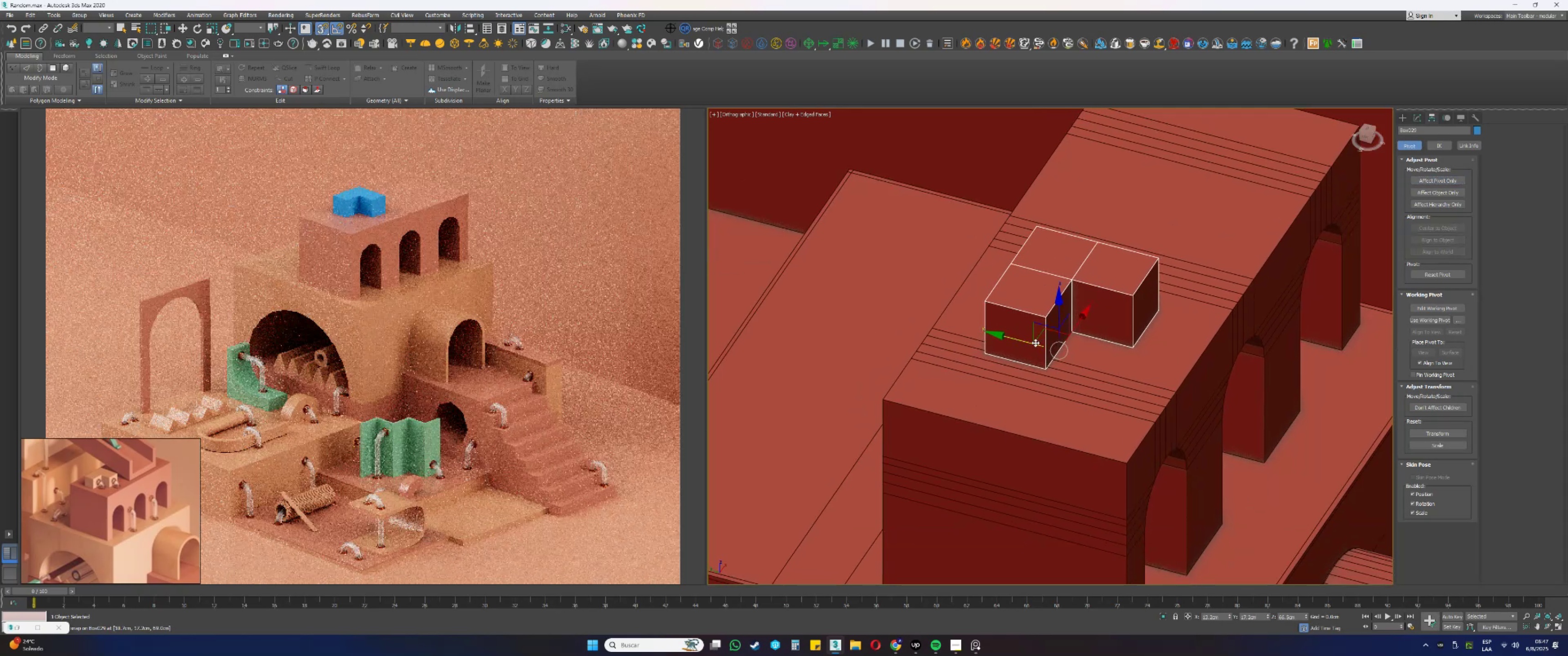 
left_click_drag(start_coordinate=[1018, 341], to_coordinate=[1007, 435])
 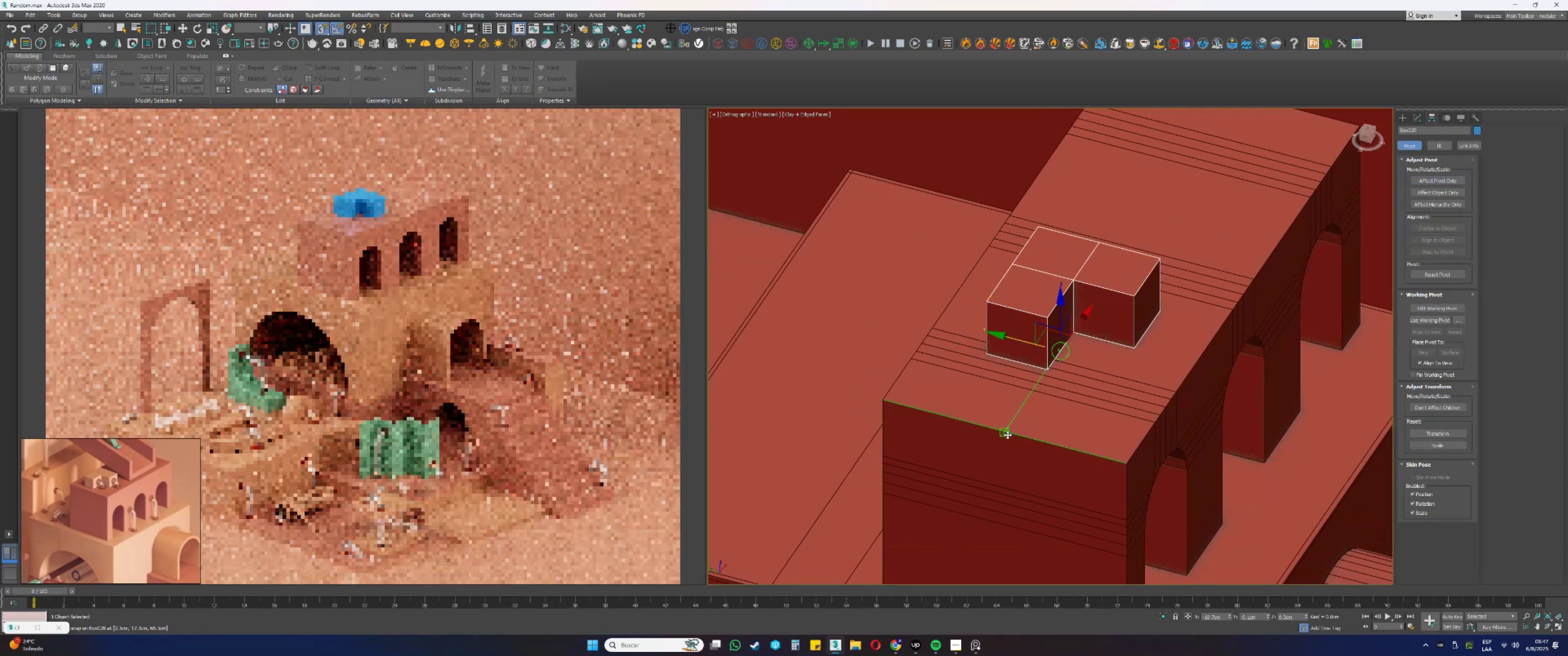 
key(S)
 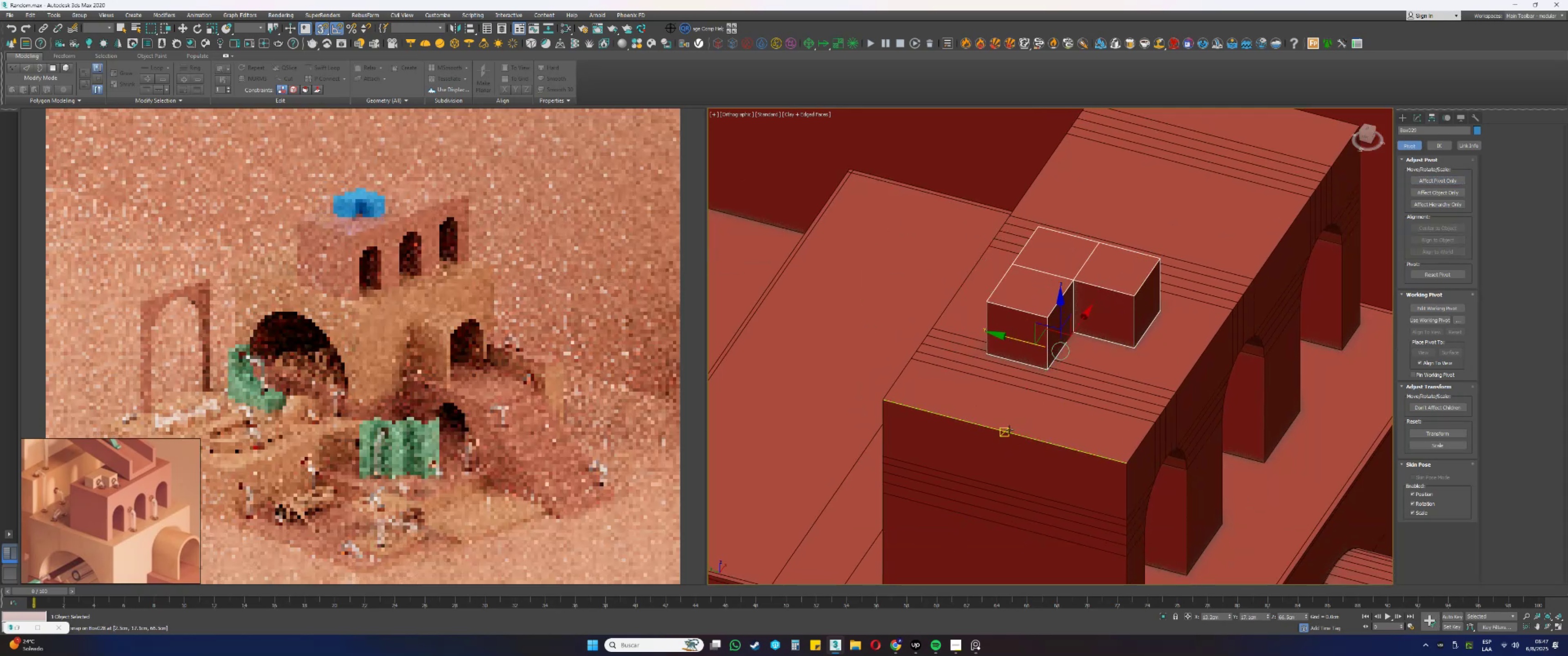 
hold_key(key=AltLeft, duration=0.31)
 